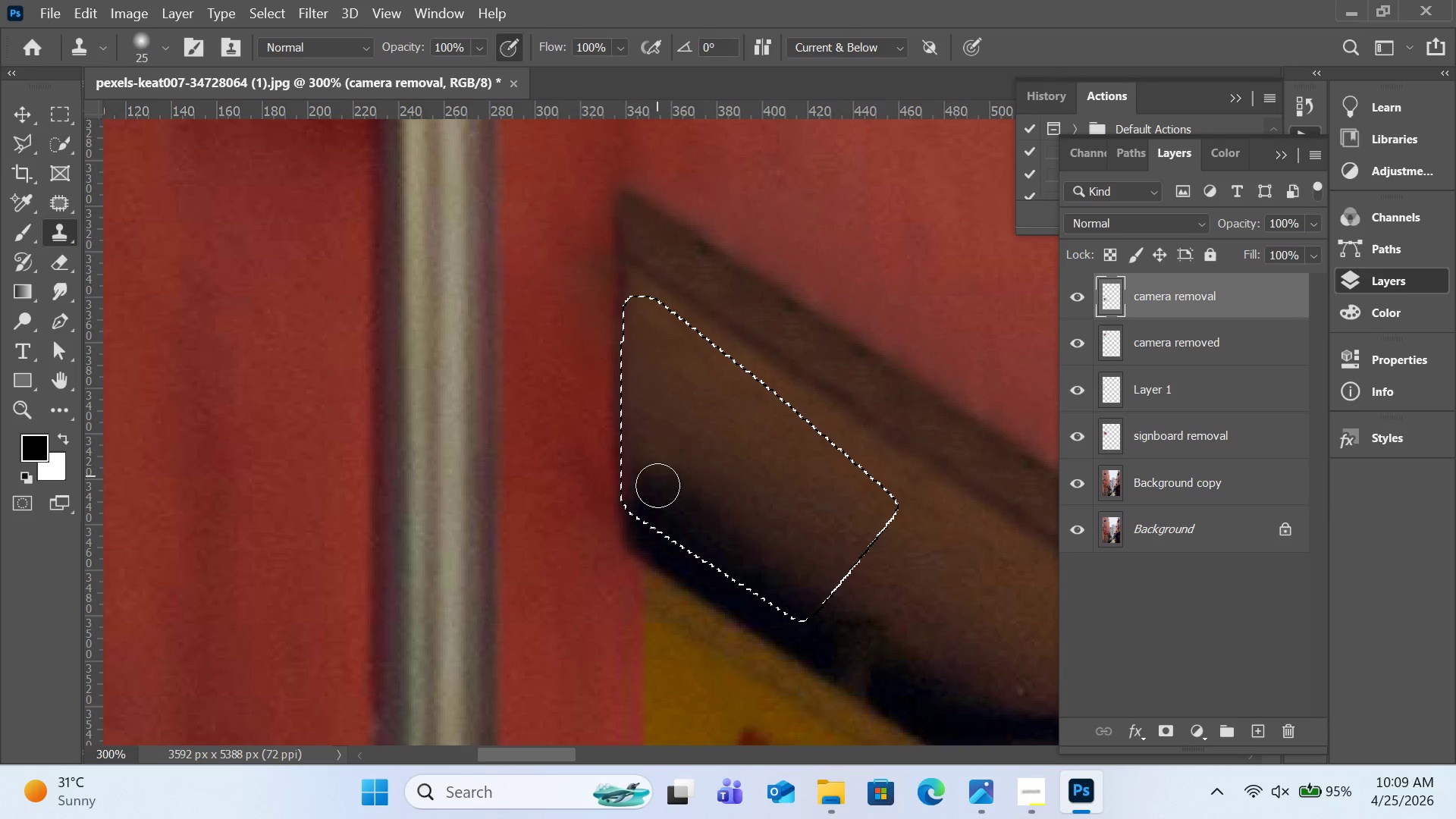 
hold_key(key=AltLeft, duration=0.64)
left_click([658, 495])
 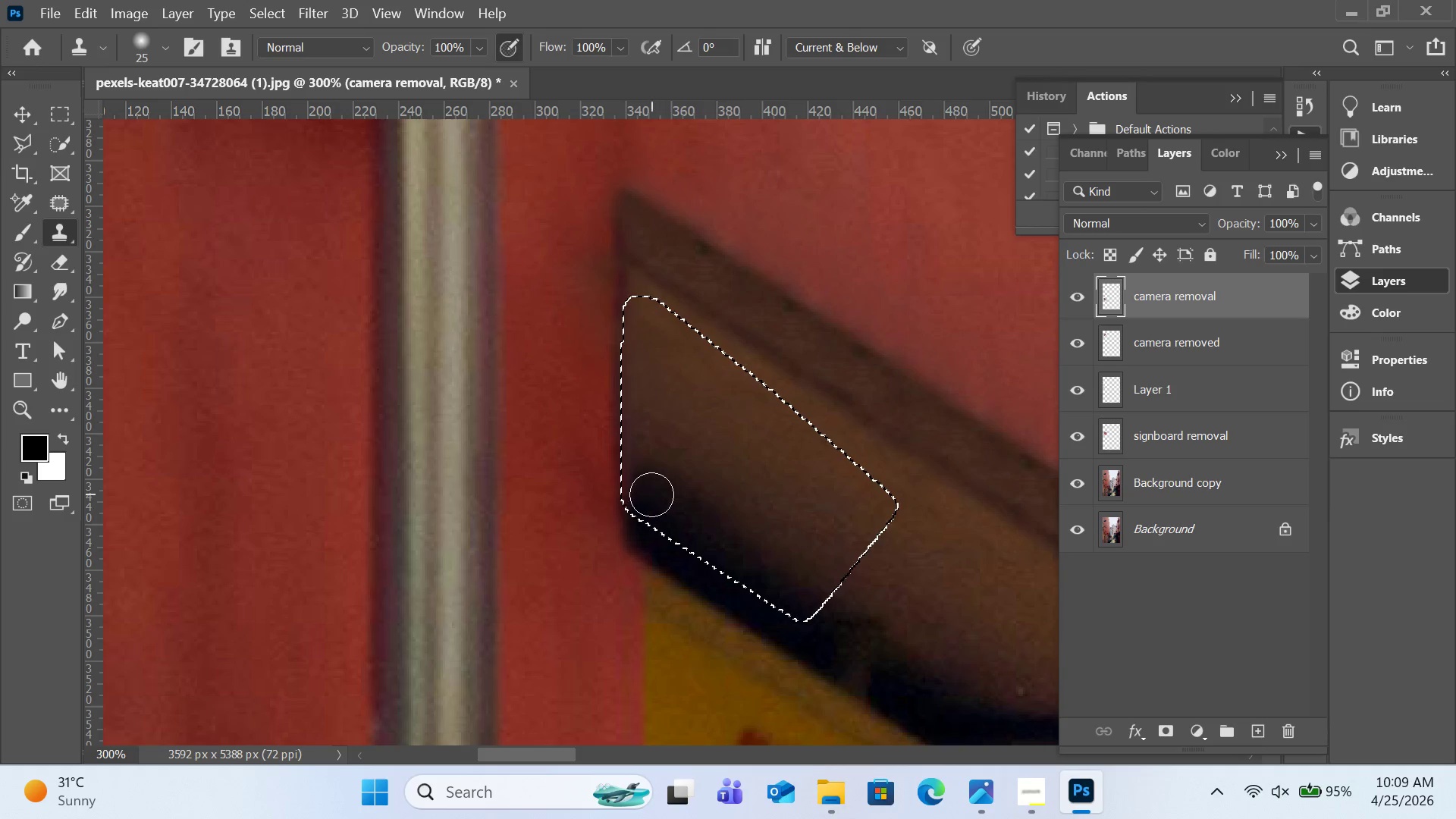 
left_click_drag(start_coordinate=[650, 494], to_coordinate=[585, 471])
 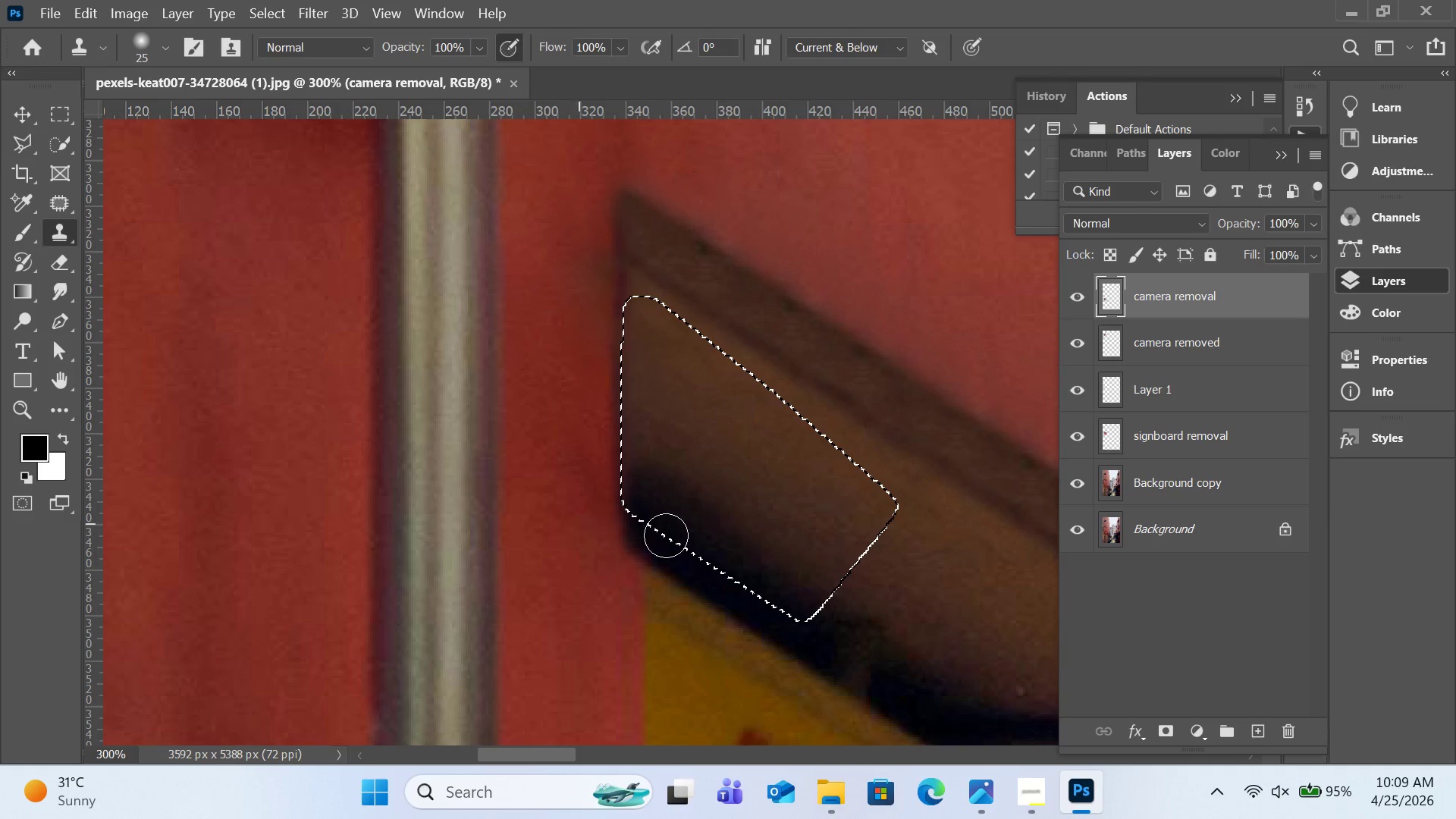 
hold_key(key=AltLeft, duration=0.53)
 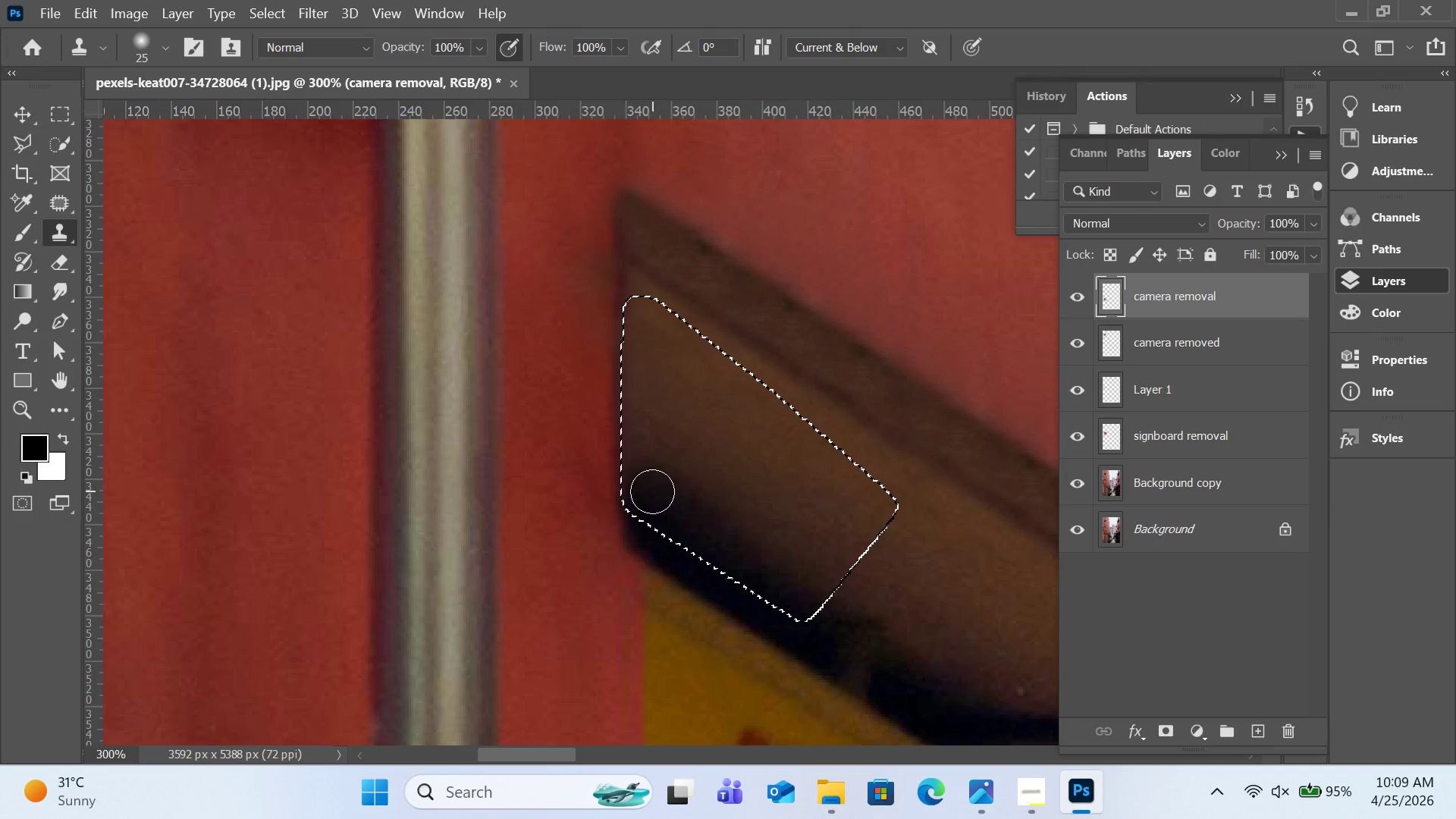 
left_click_drag(start_coordinate=[647, 490], to_coordinate=[571, 447])
 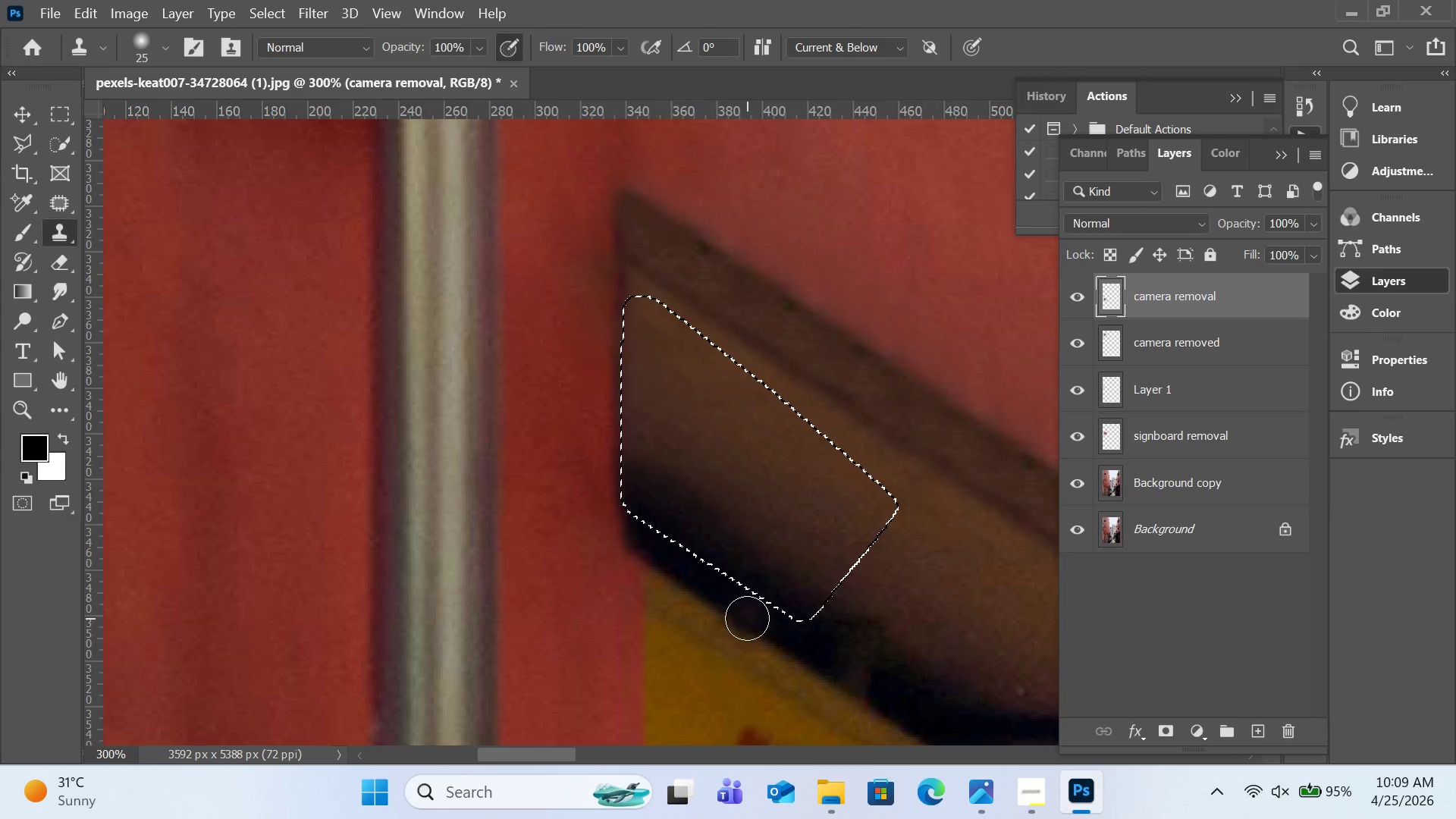 
hold_key(key=AltLeft, duration=0.39)
left_click([688, 382])
 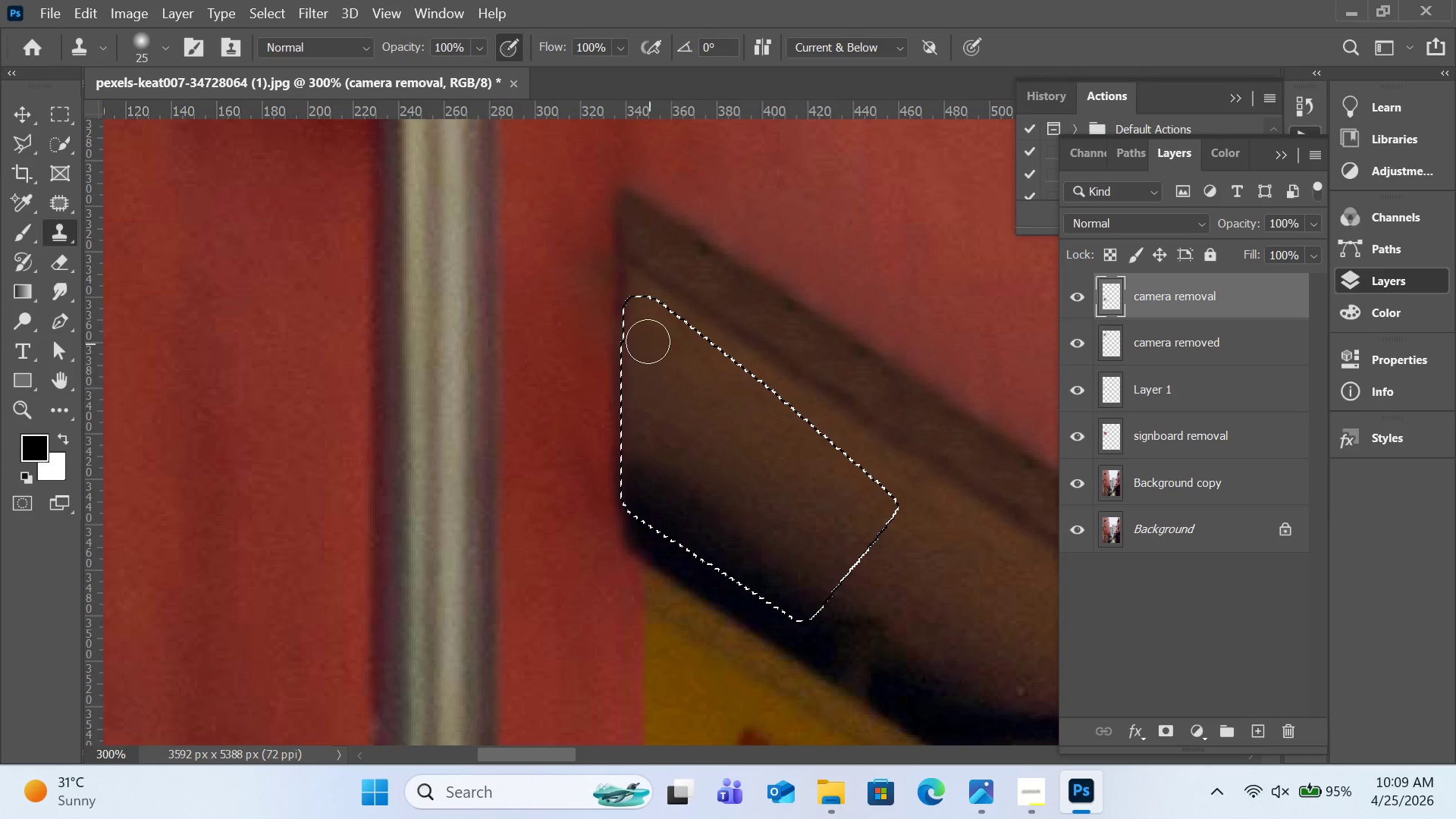 
left_click_drag(start_coordinate=[646, 338], to_coordinate=[566, 240])
 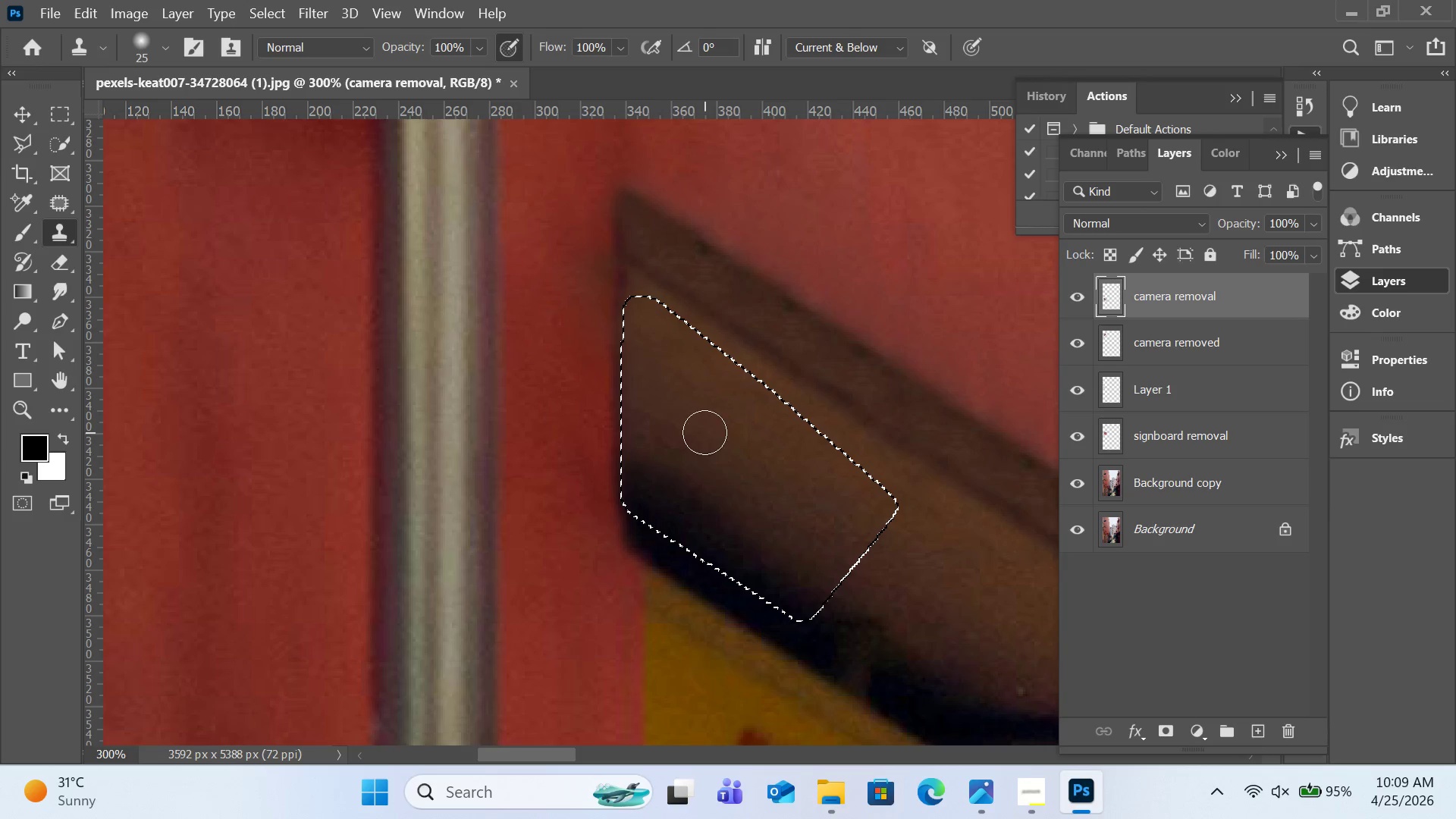 
key(Alt+AltLeft)
 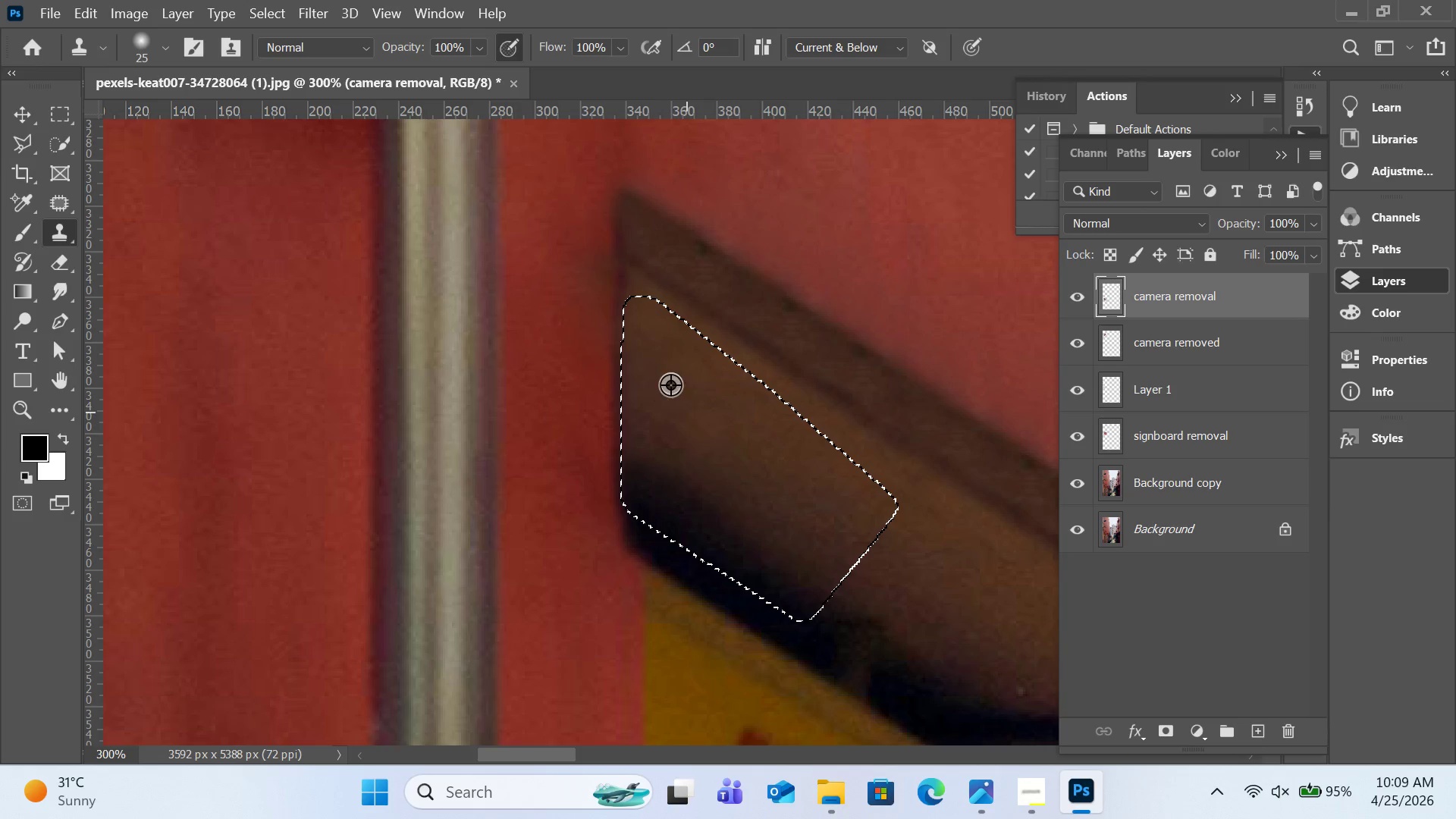 
left_click([670, 384])
 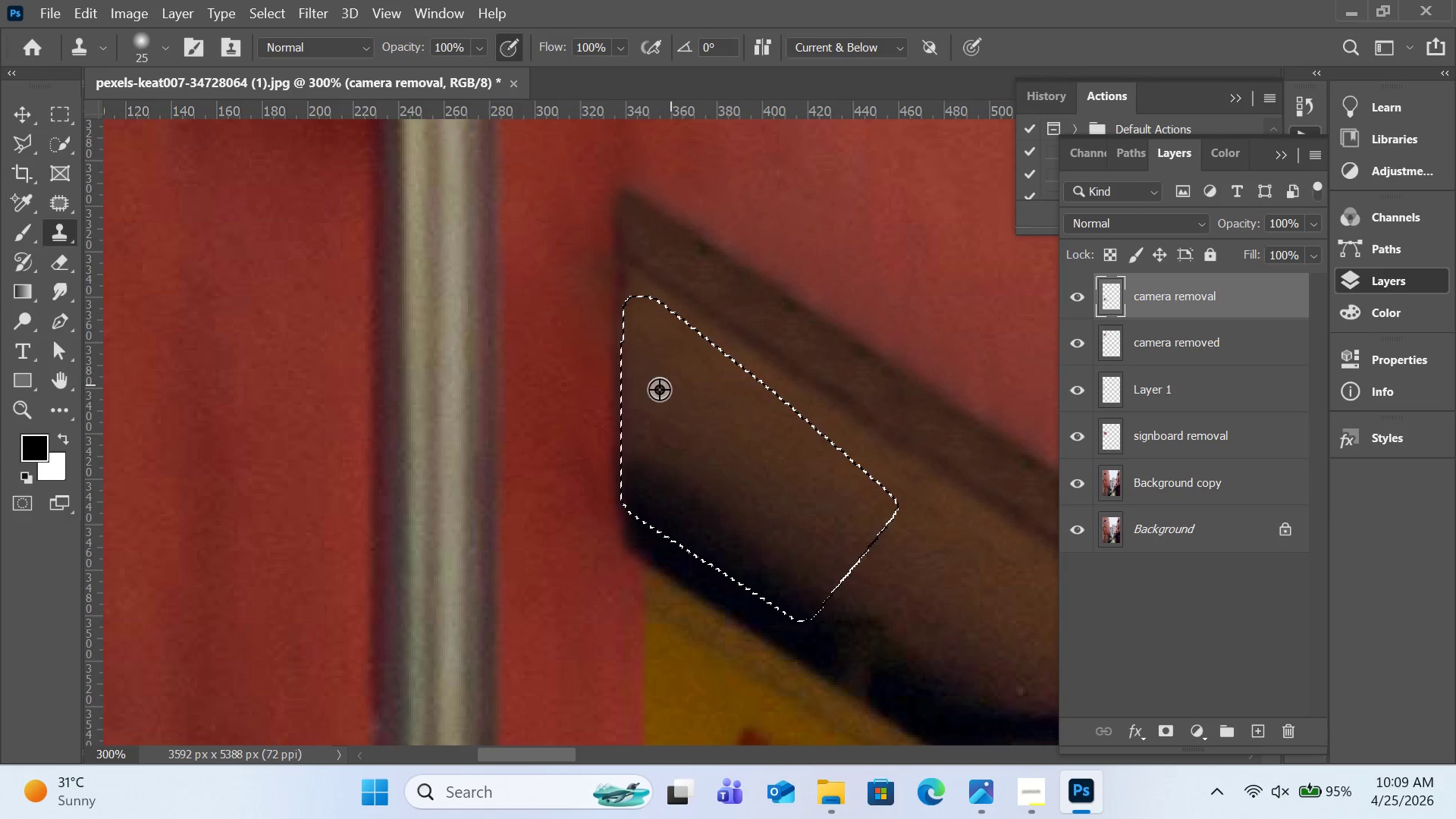 
left_click_drag(start_coordinate=[642, 391], to_coordinate=[568, 410])
 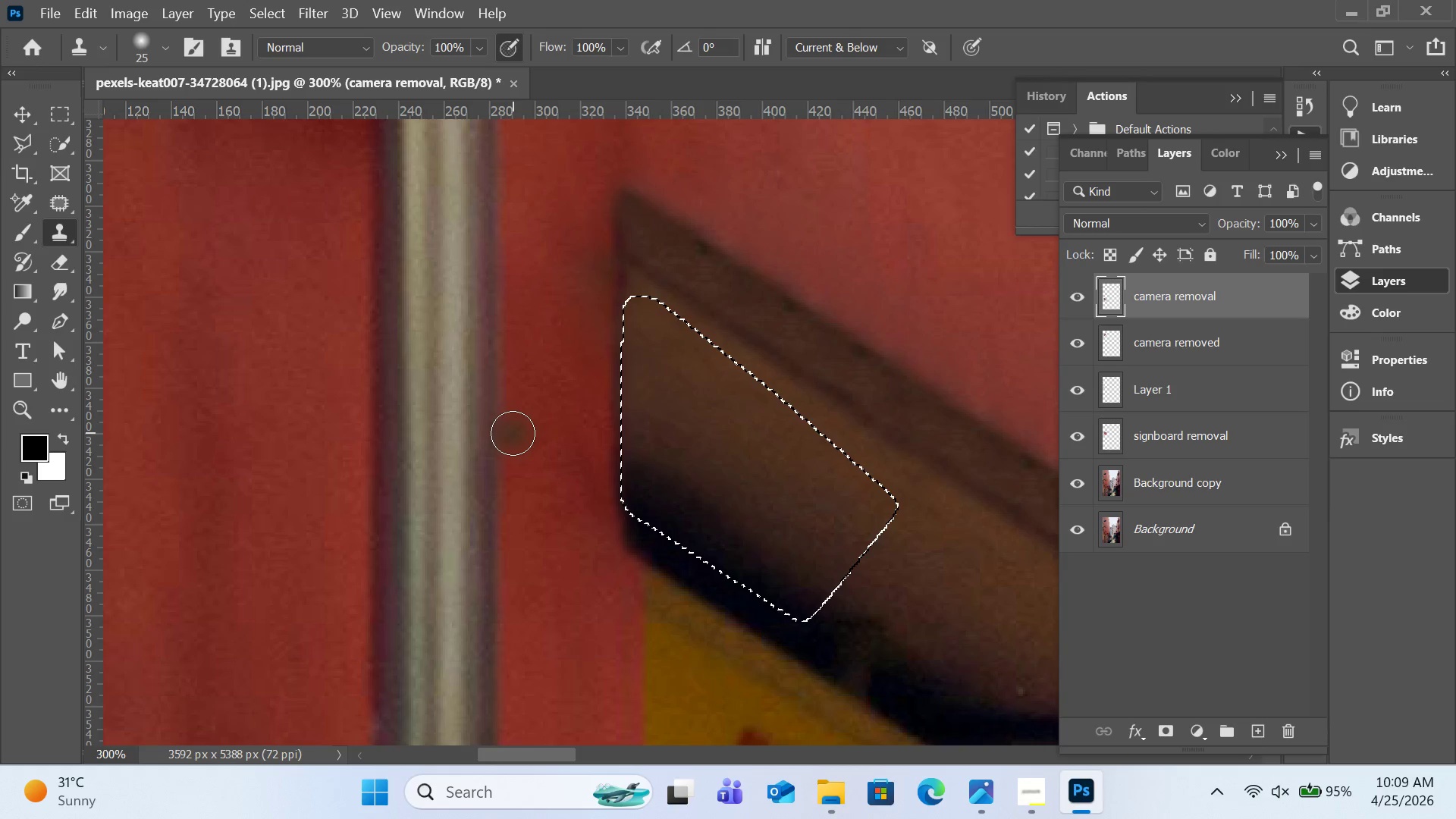 
key(Control+D)
 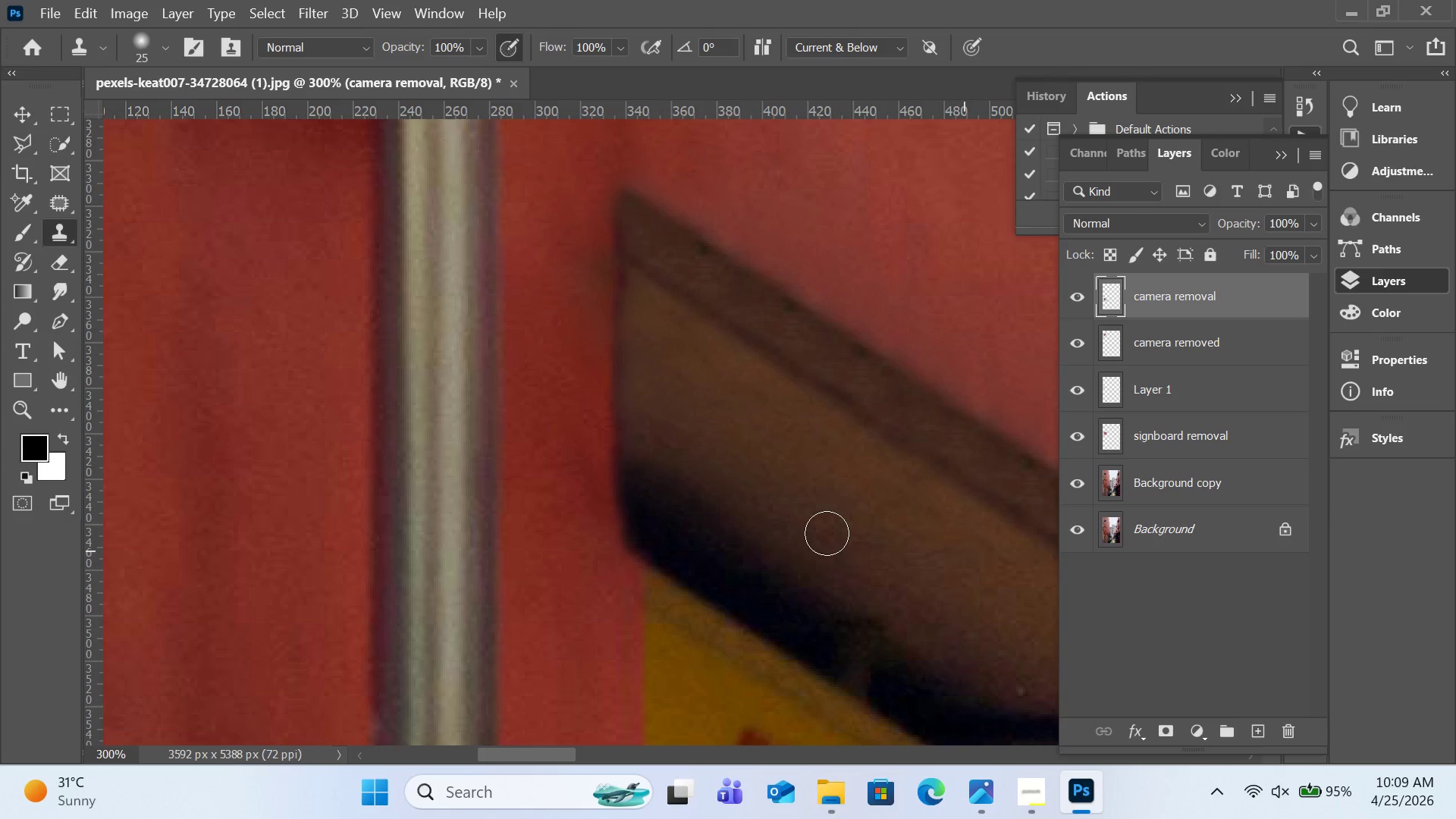 
scroll: coordinate [824, 532], scroll_direction: up, amount: 2.0
 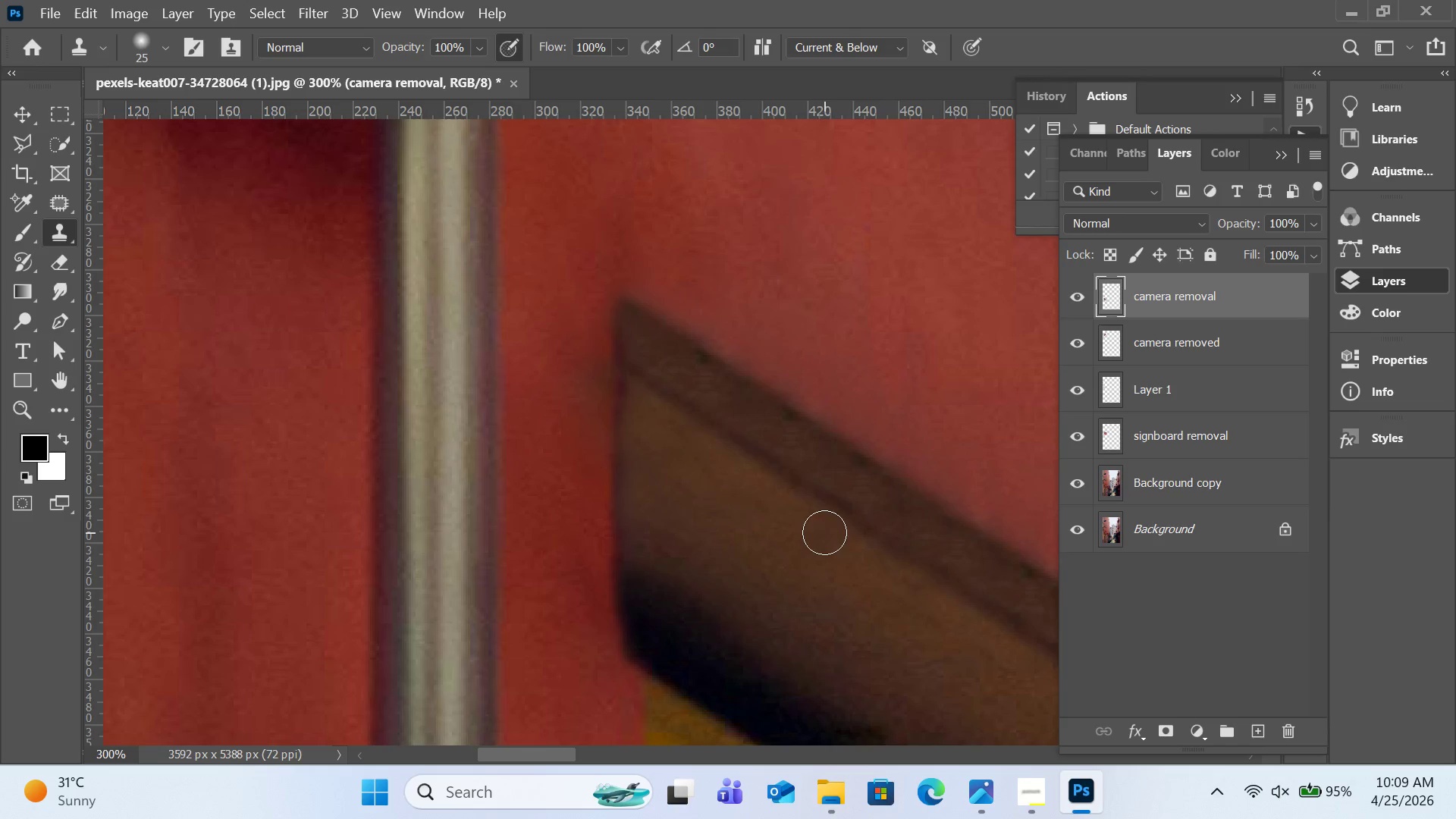 
hold_key(key=AltLeft, duration=1.06)
 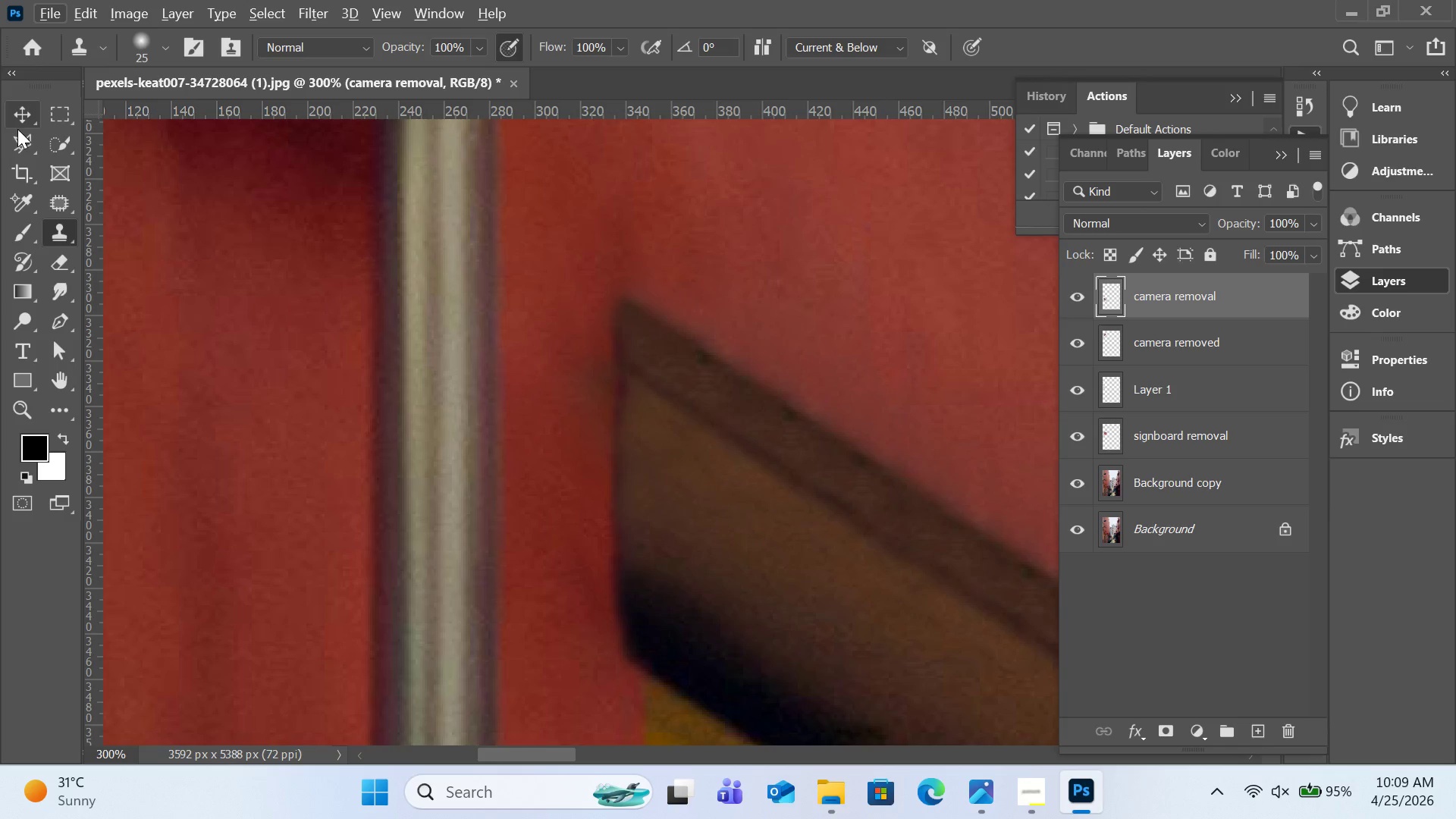 
left_click([17, 136])
 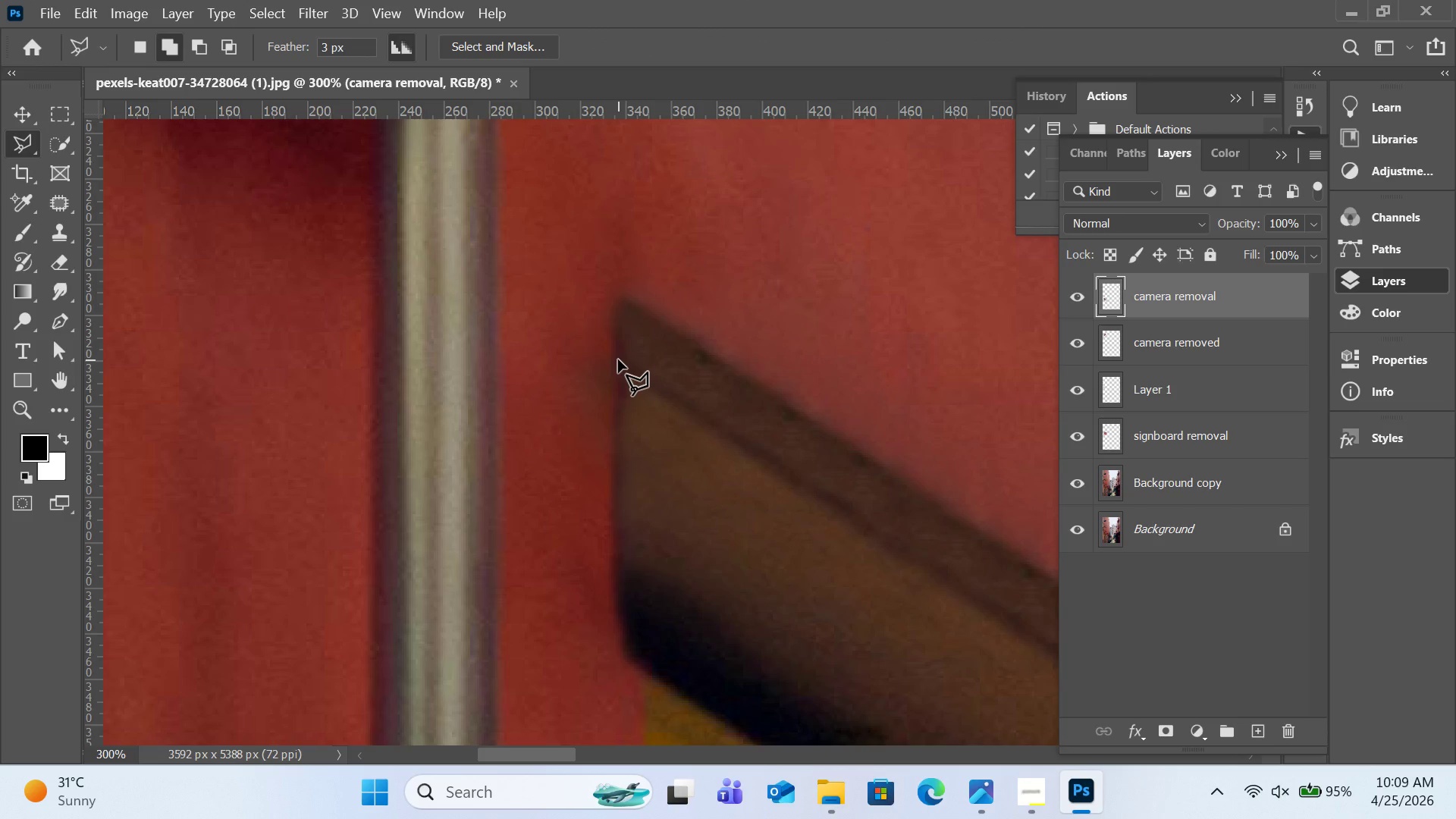 
left_click([618, 359])
 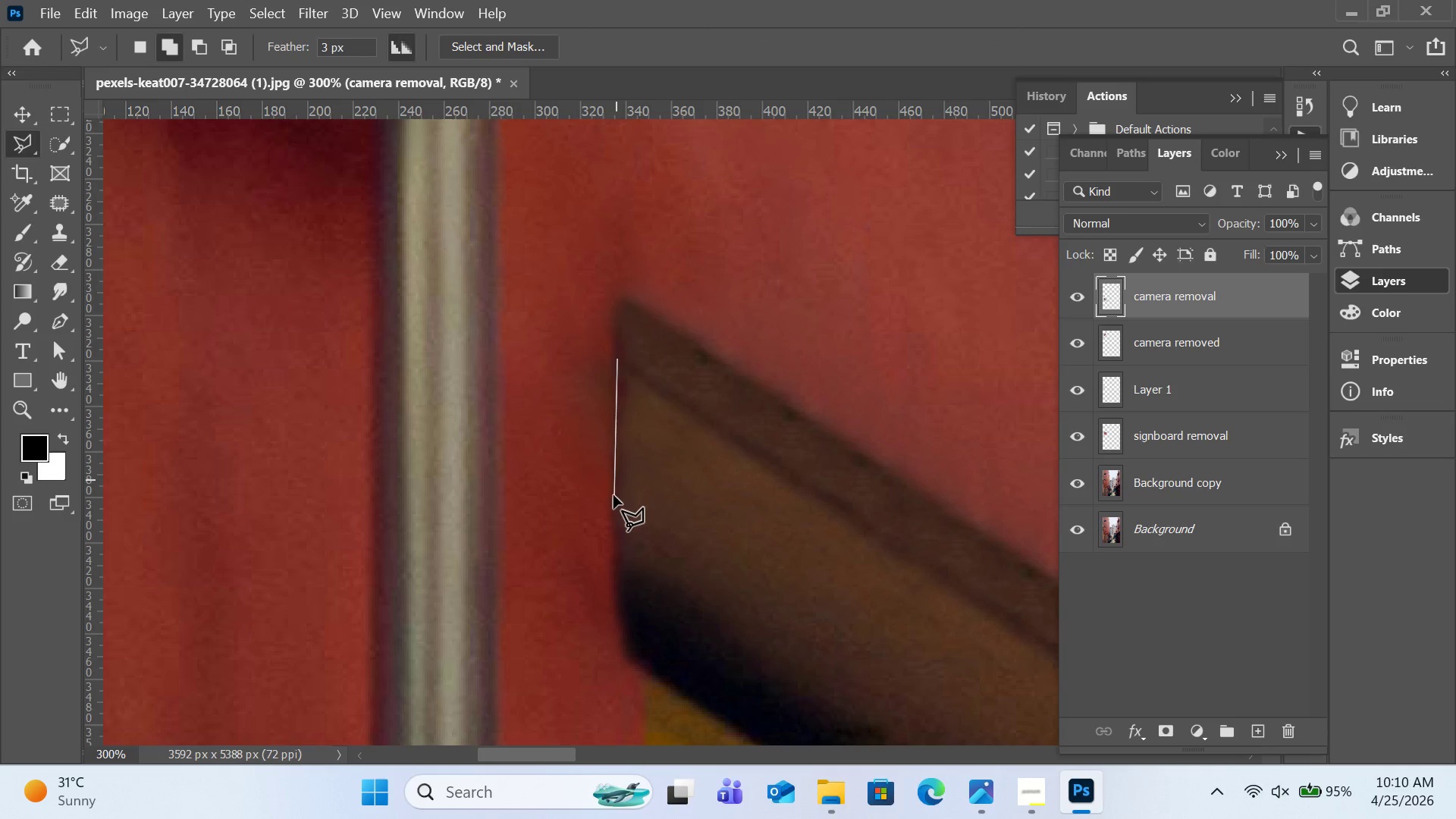 
left_click([614, 504])
 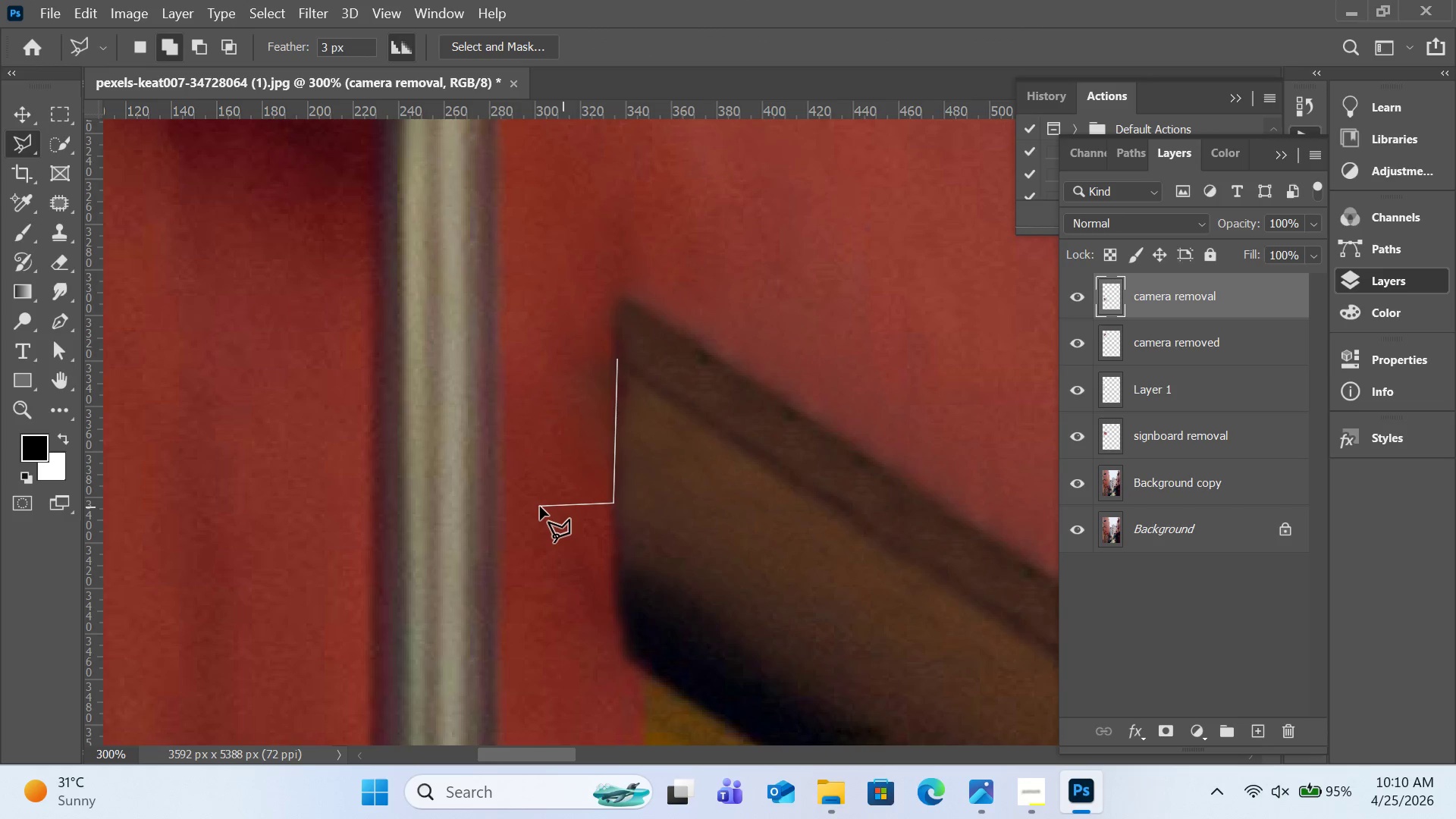 
left_click_drag(start_coordinate=[540, 507], to_coordinate=[538, 489])
 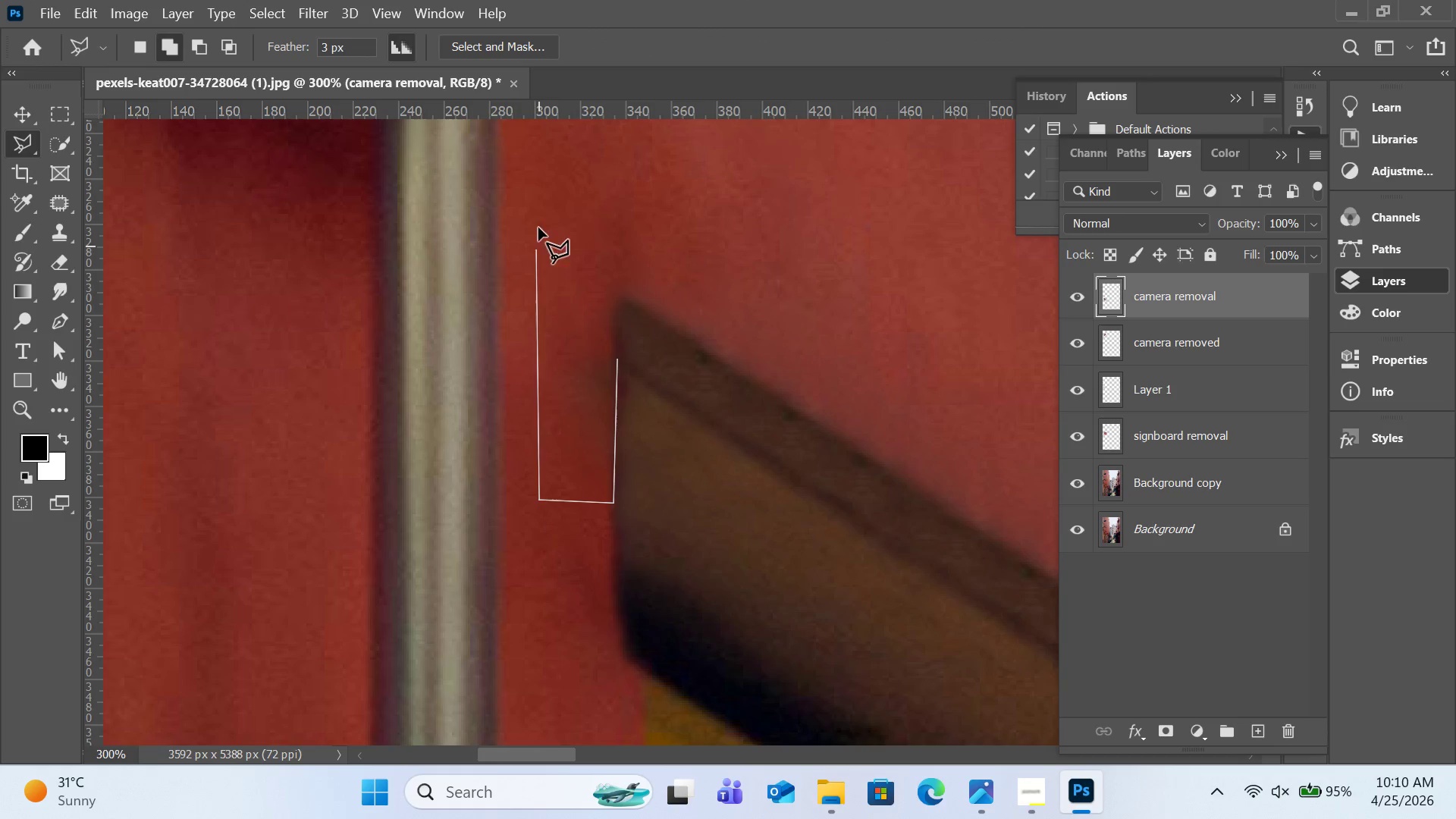 
left_click([539, 217])
 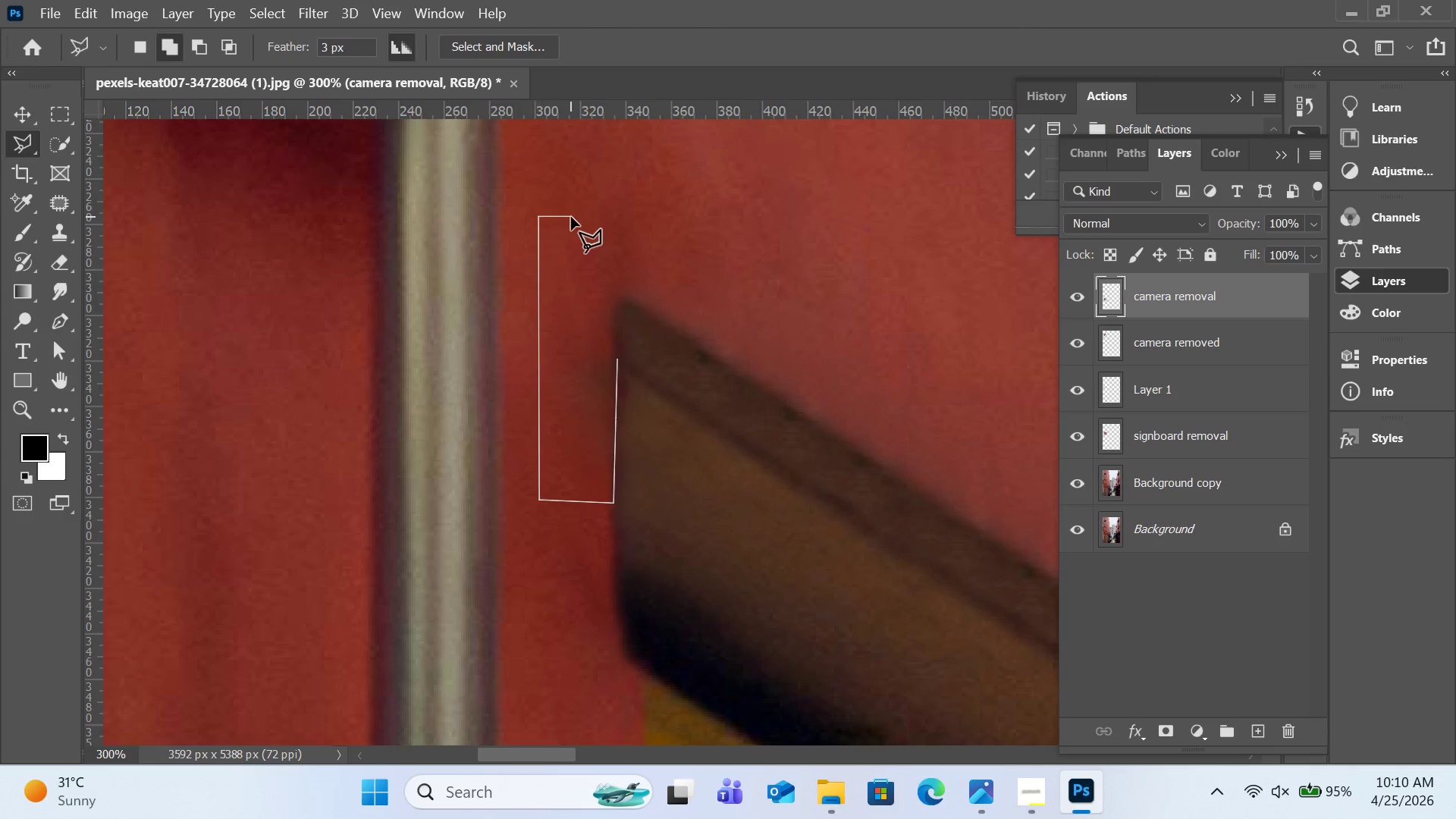 
left_click_drag(start_coordinate=[573, 217], to_coordinate=[579, 218])
 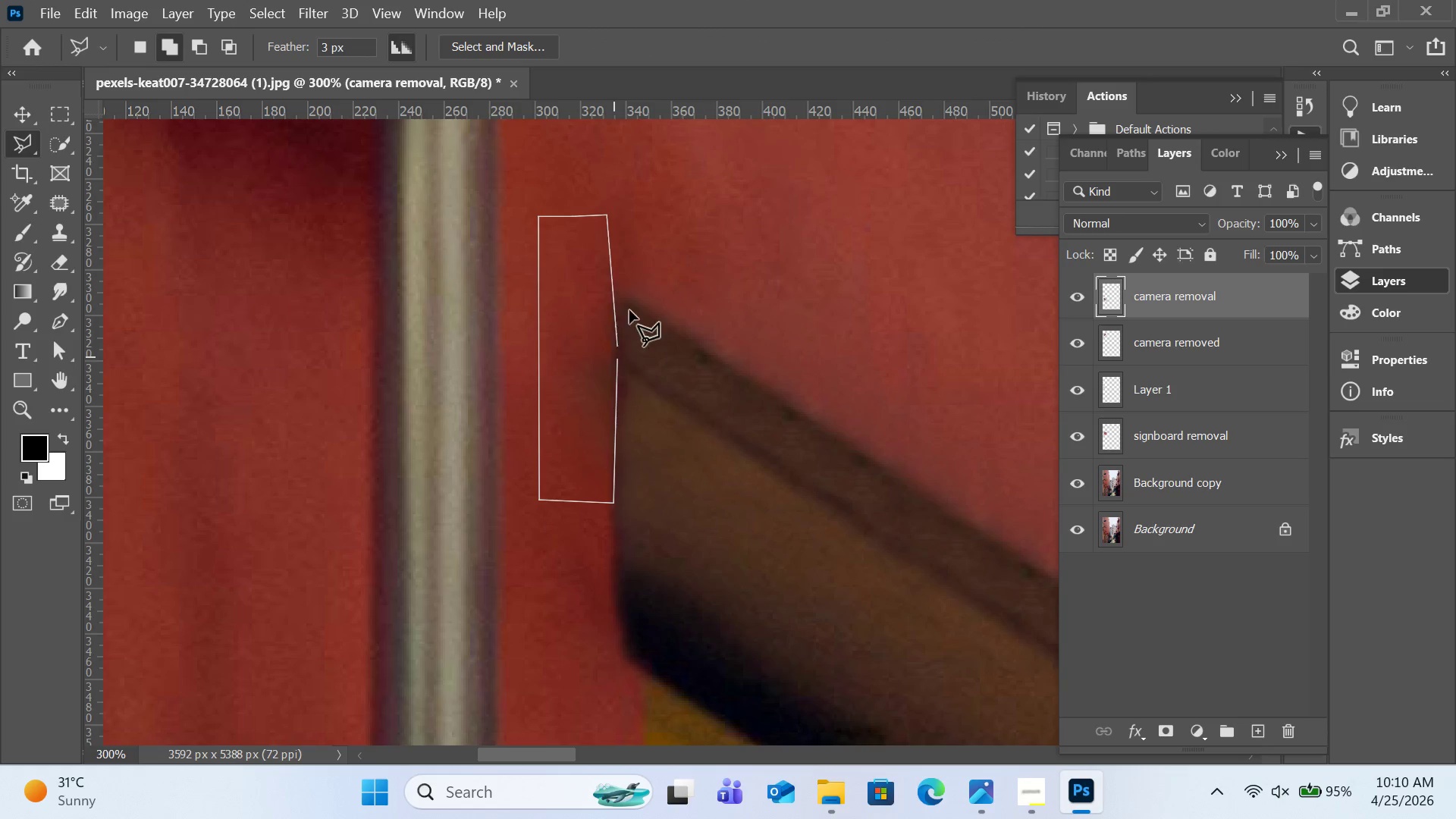 
left_click([620, 224])
 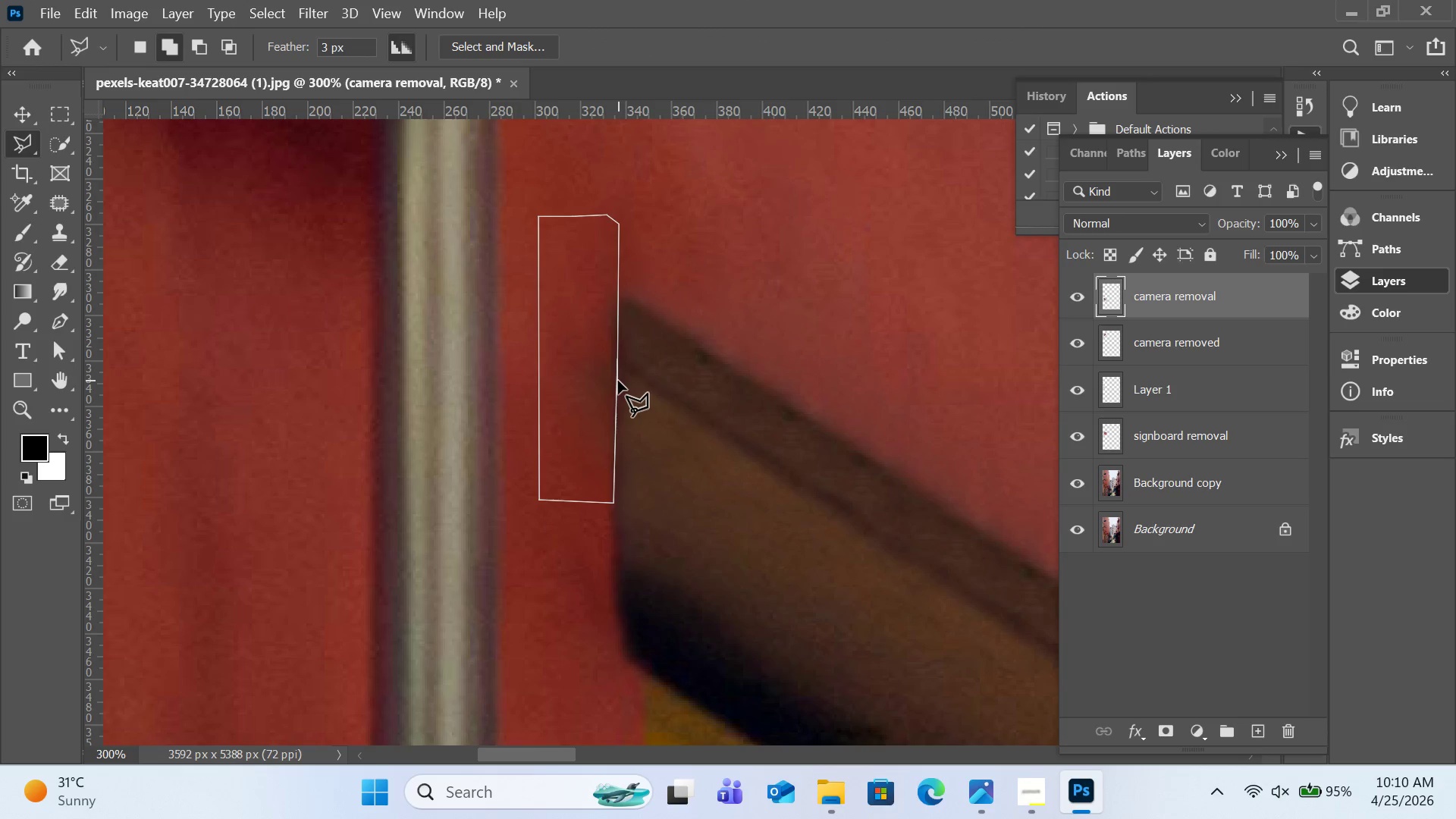 
left_click([618, 381])
 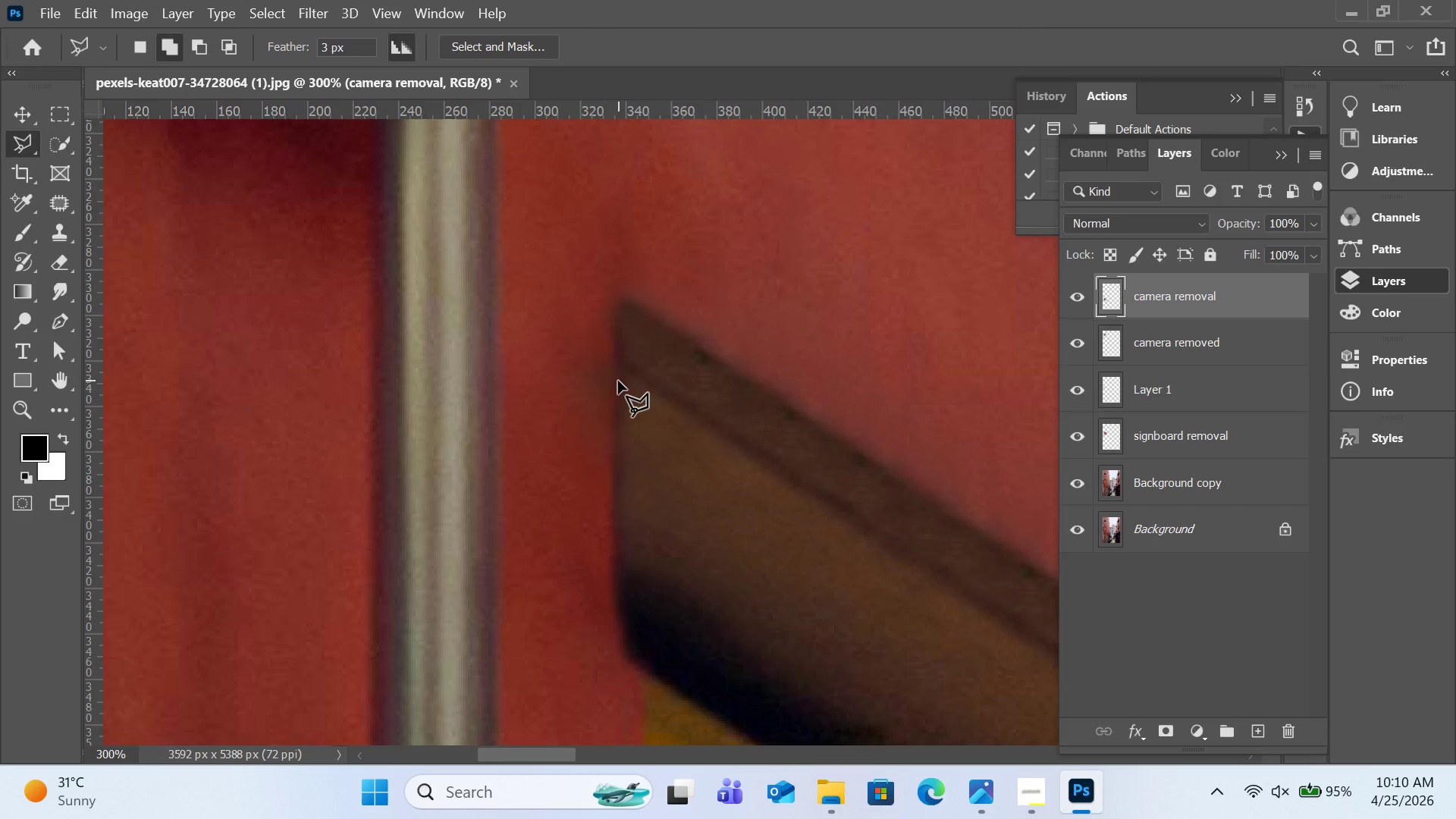 
left_click([618, 381])
 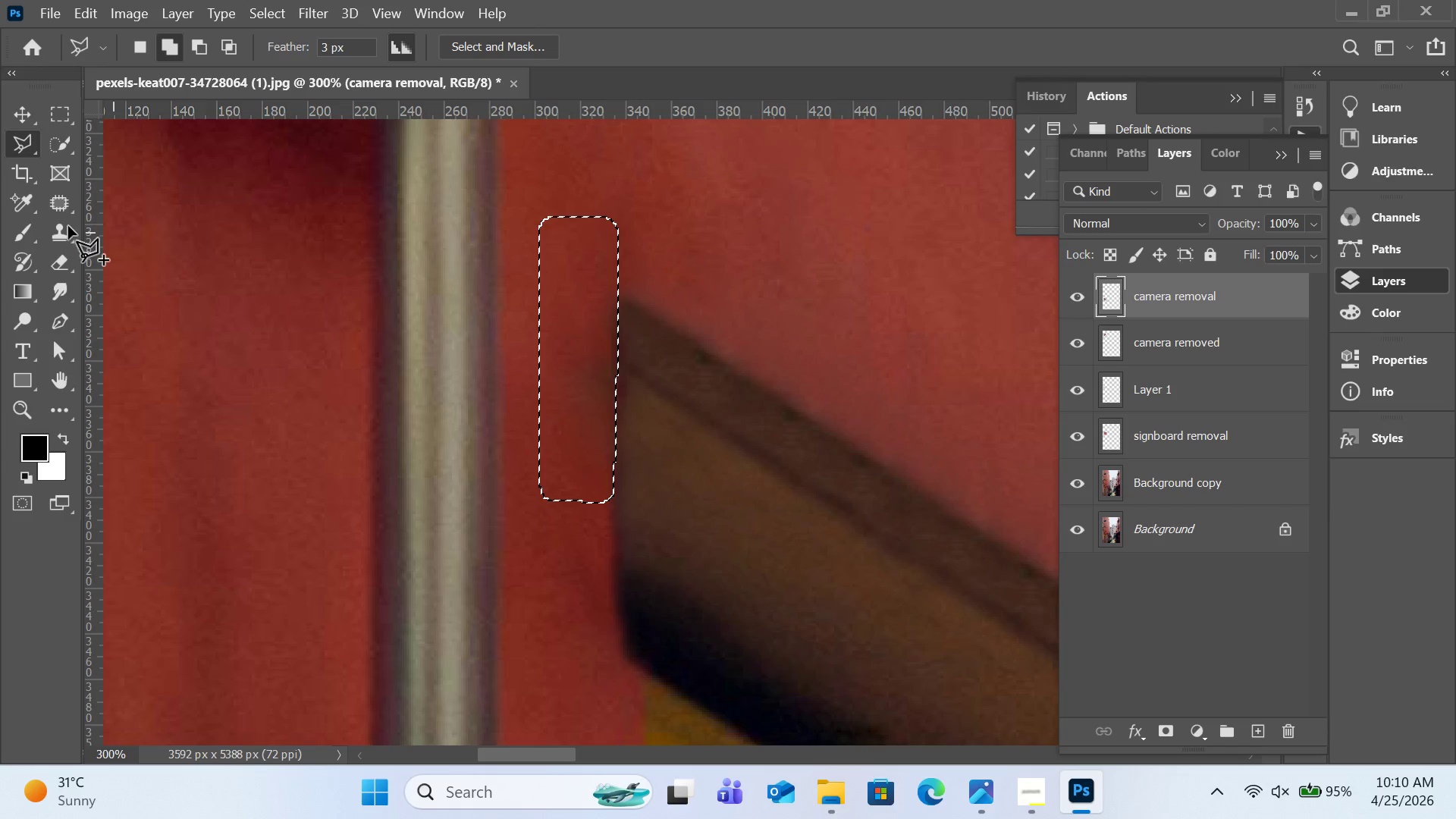 
left_click([55, 228])
 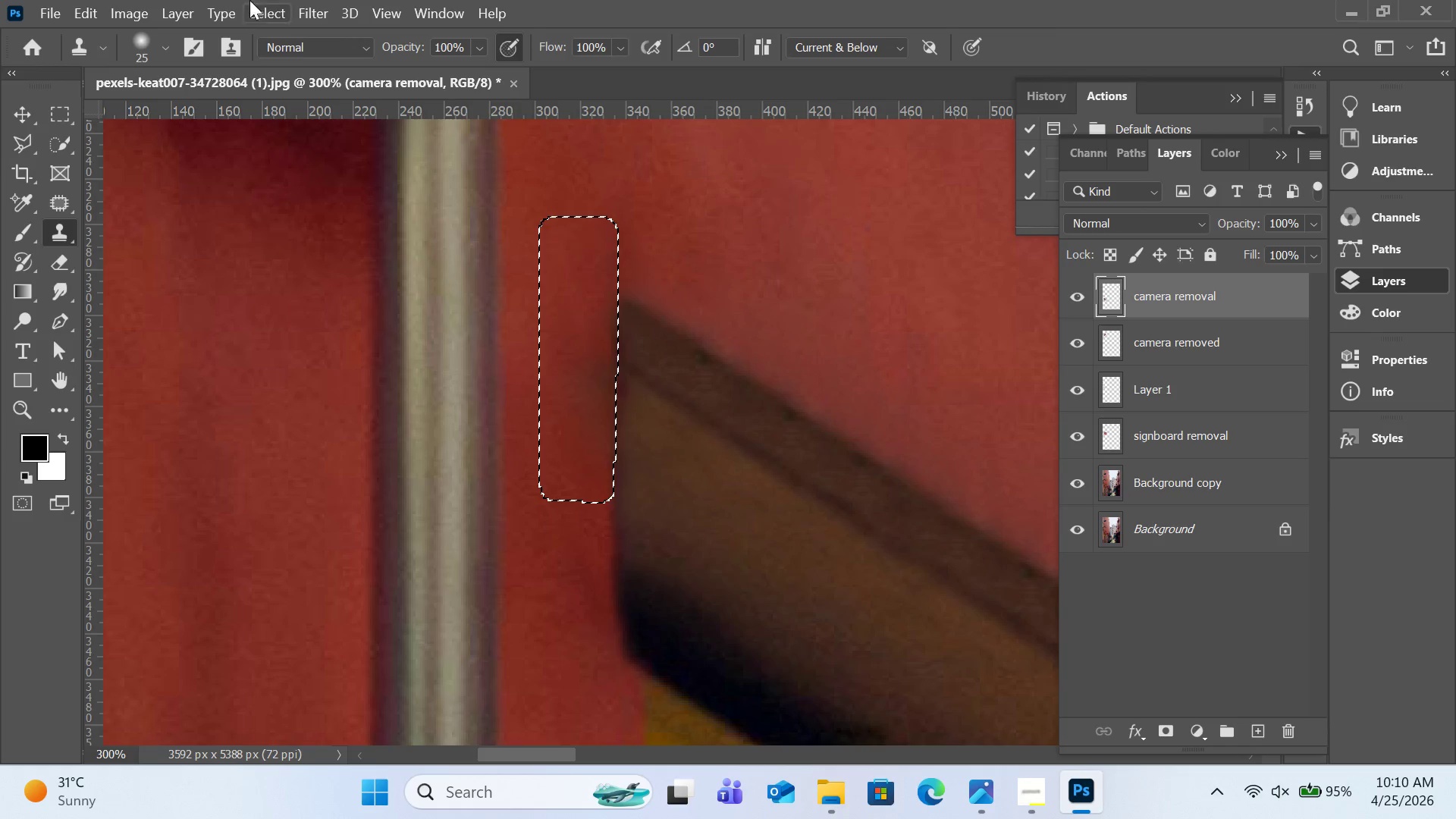 
left_click([309, 8])
 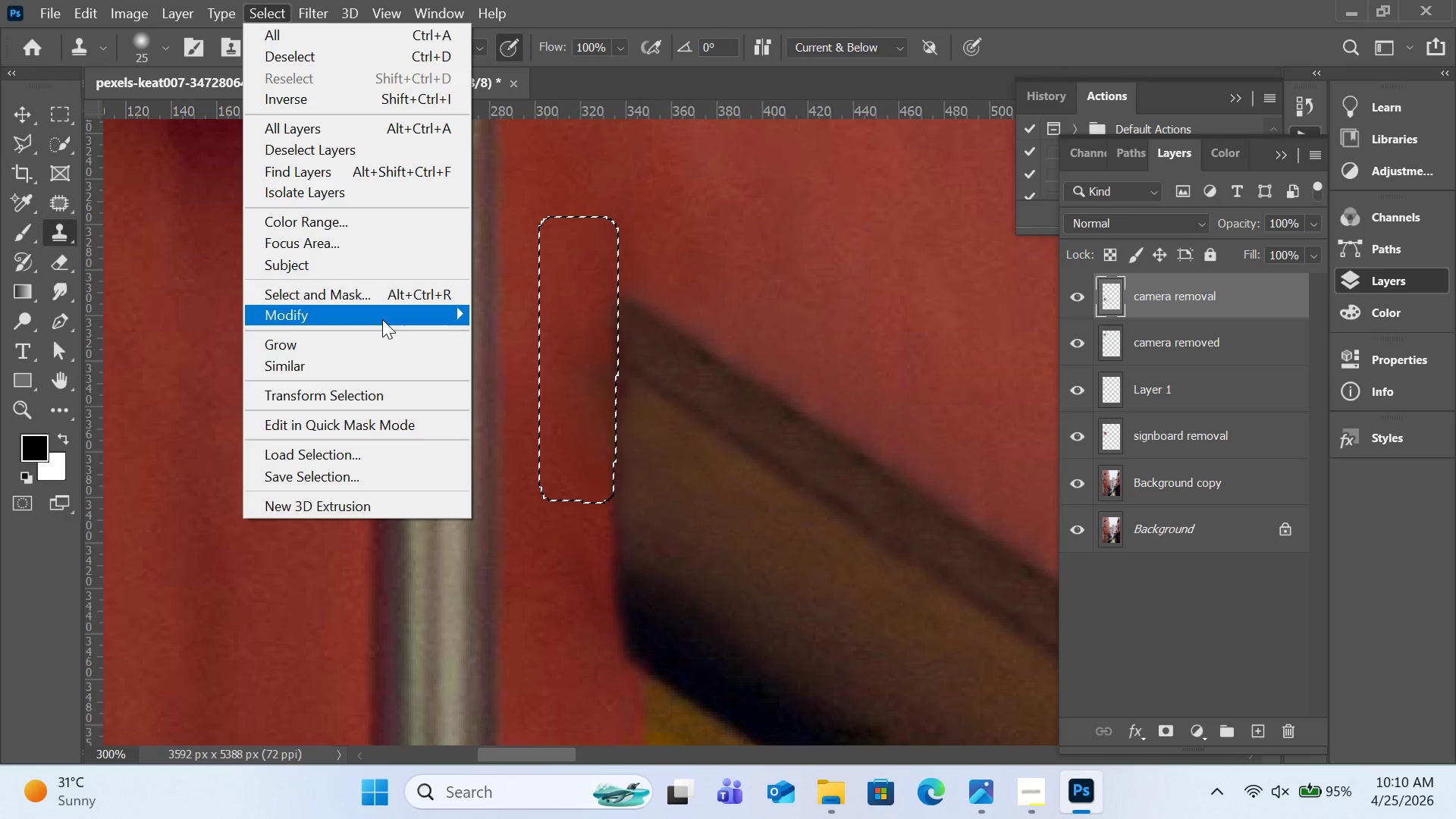 
left_click([511, 392])
 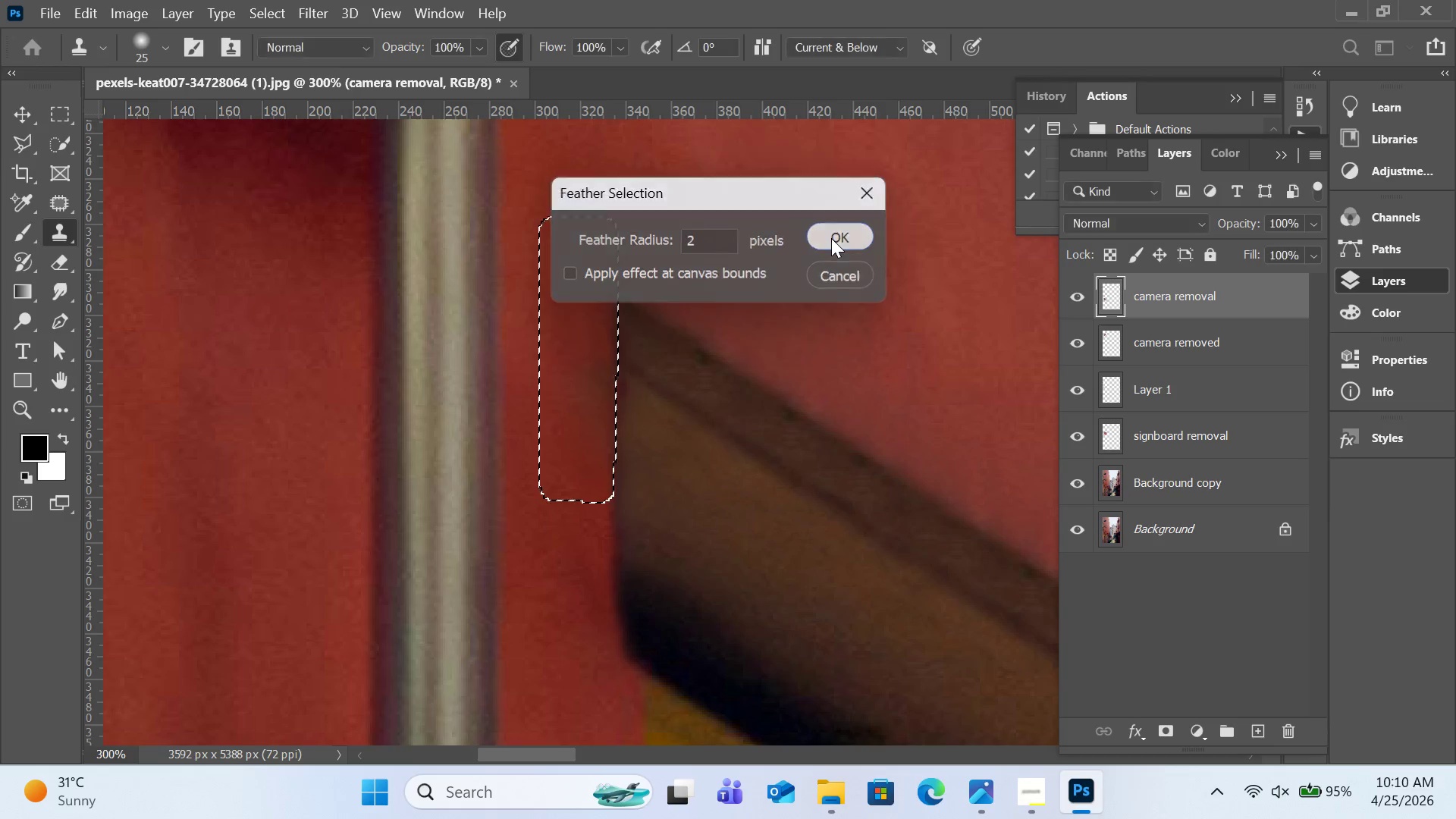 
hold_key(key=AltLeft, duration=0.62)
left_click([570, 271])
 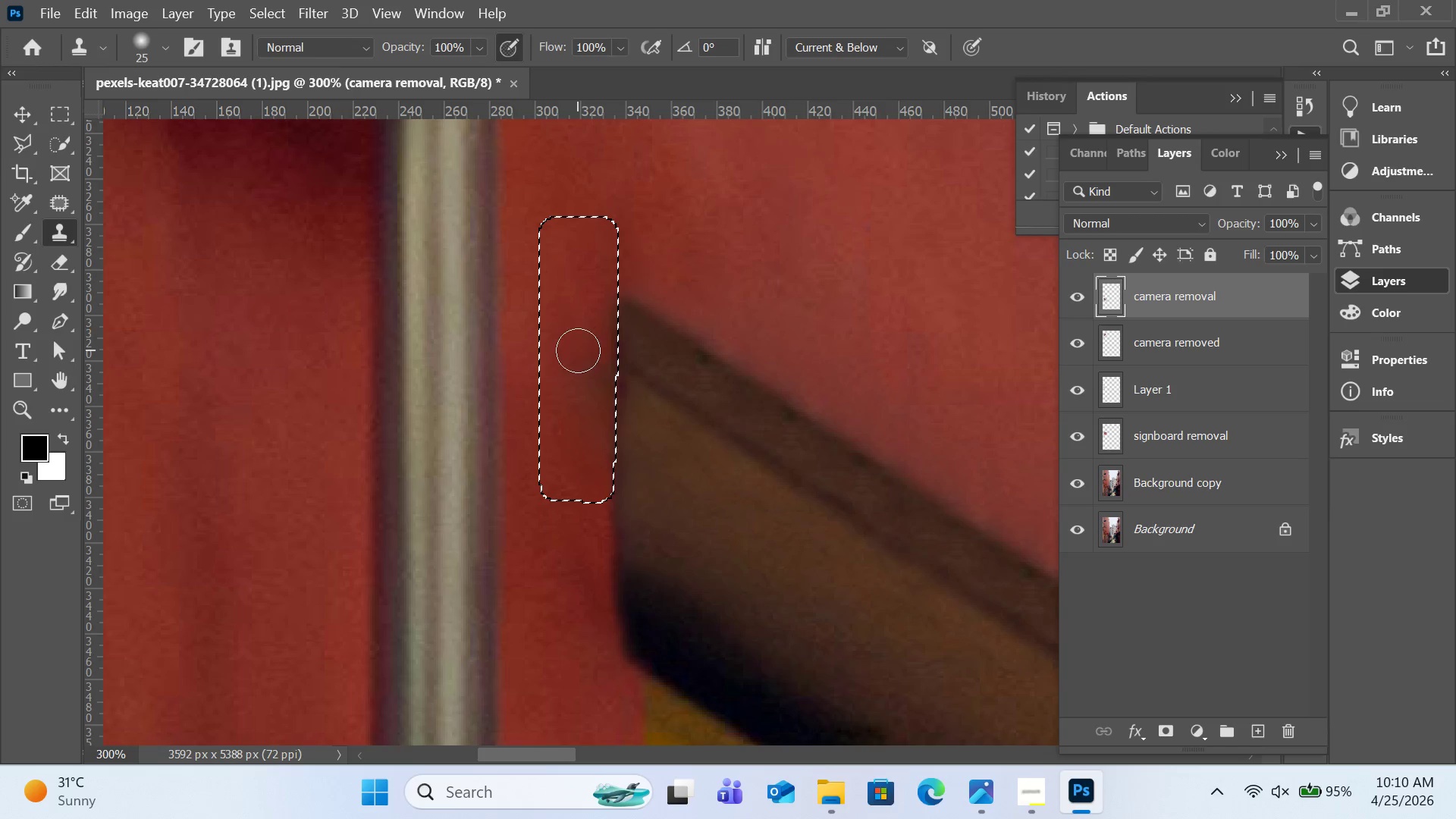 
hold_key(key=AltLeft, duration=0.34)
left_click([568, 322])
 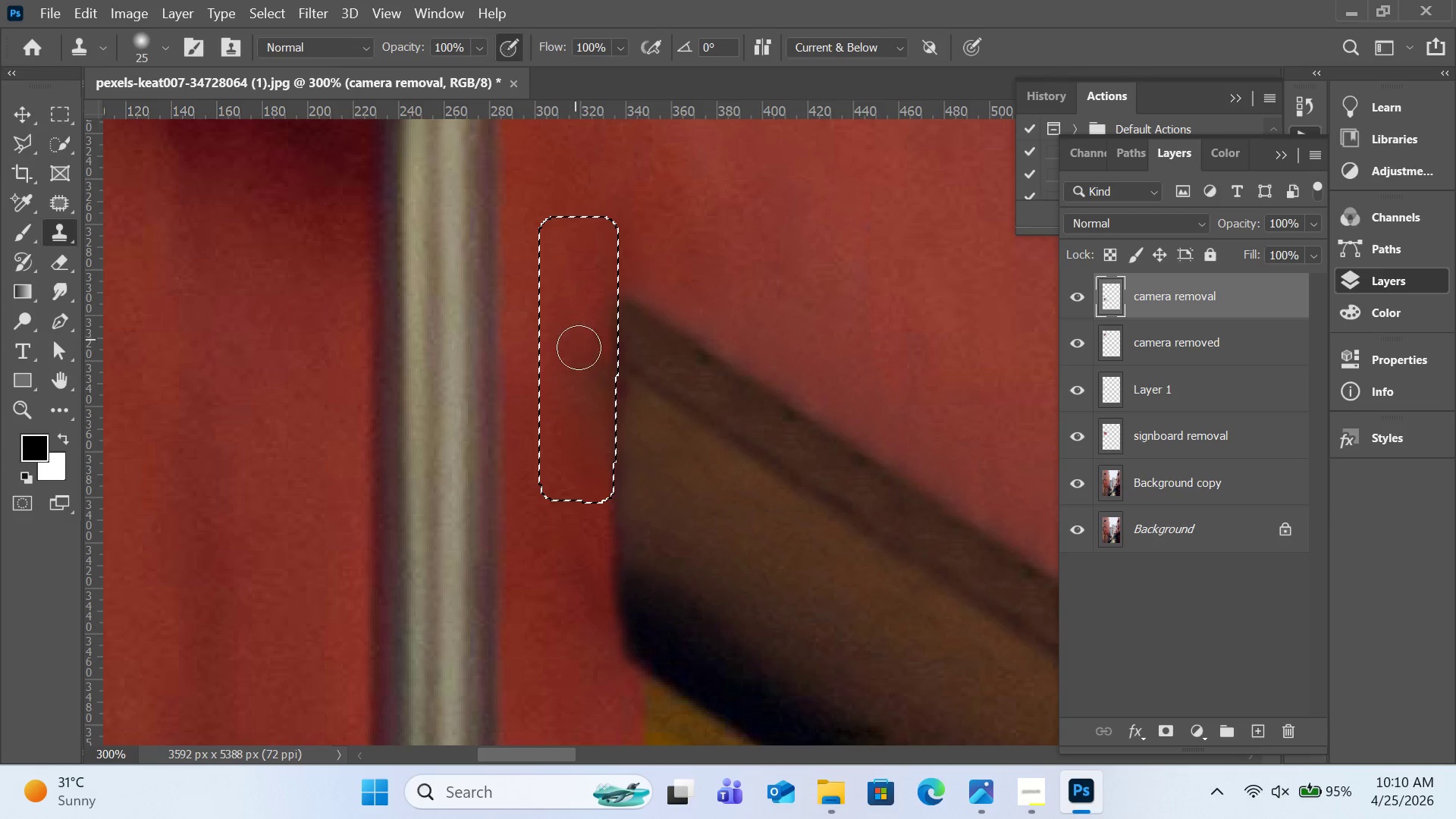 
left_click_drag(start_coordinate=[582, 357], to_coordinate=[551, 280])
 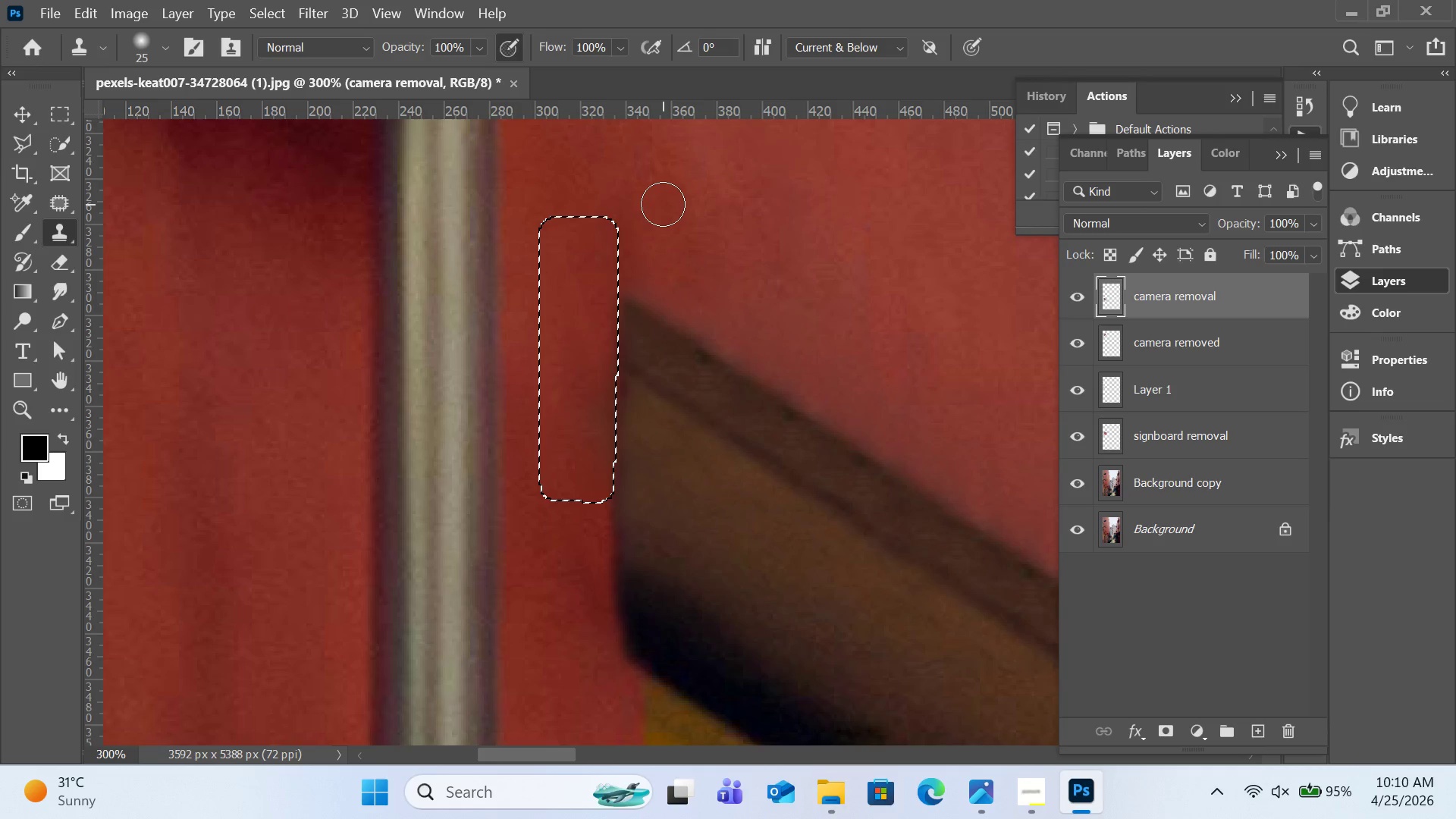 
key(Control+D)
 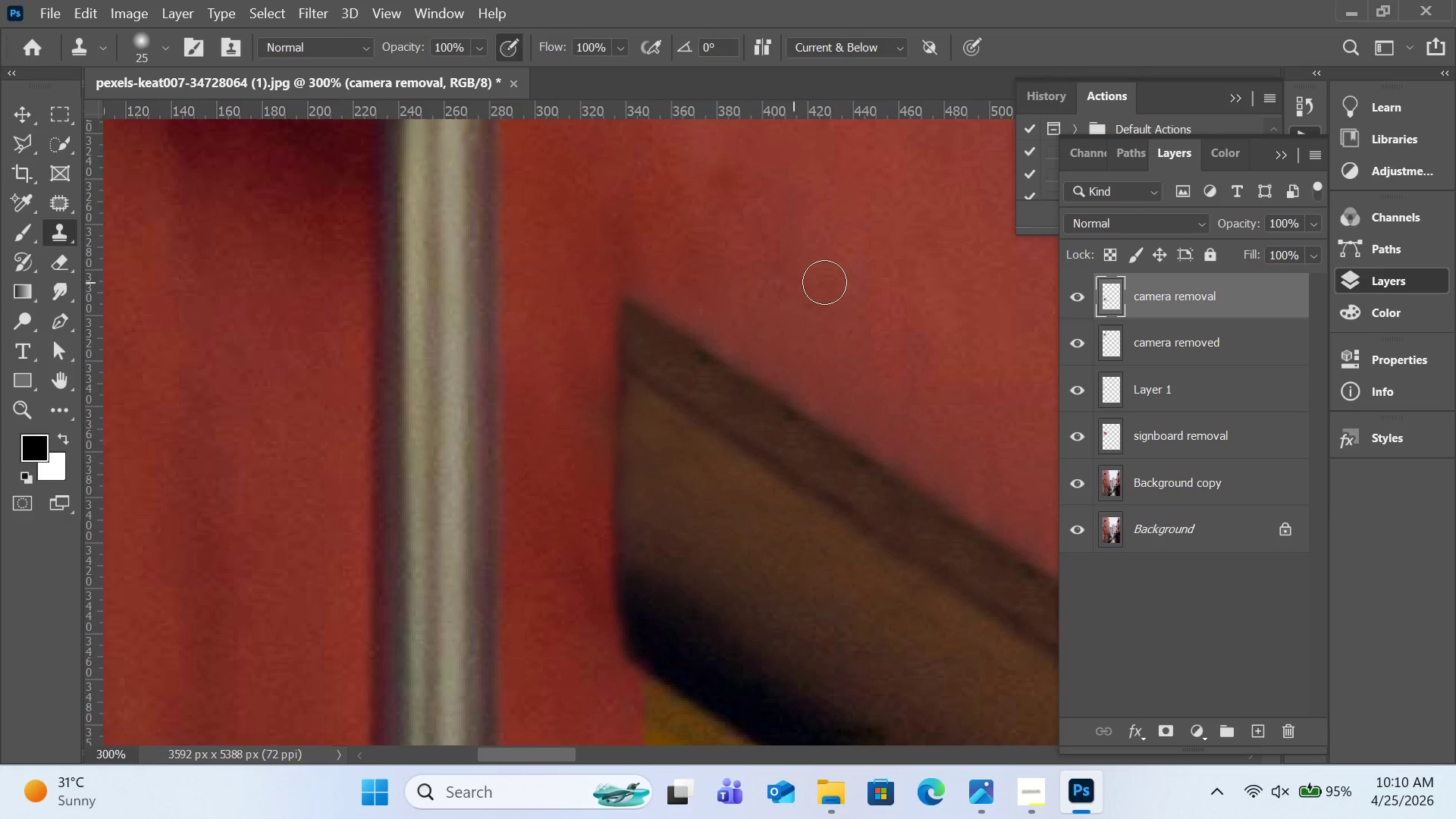 
scroll: coordinate [827, 278], scroll_direction: down, amount: 3.0
 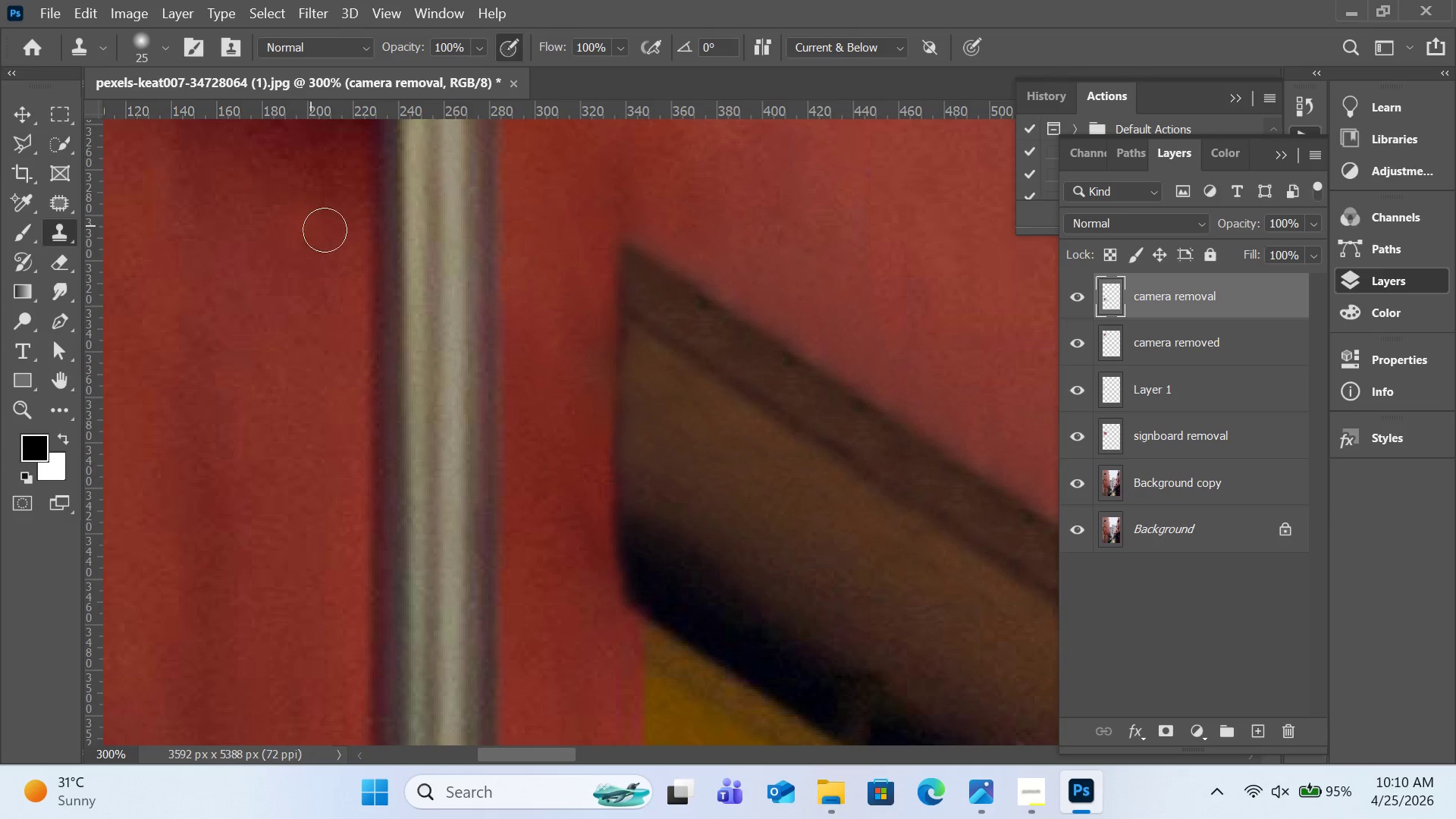 
scroll: coordinate [592, 249], scroll_direction: up, amount: 4.0
 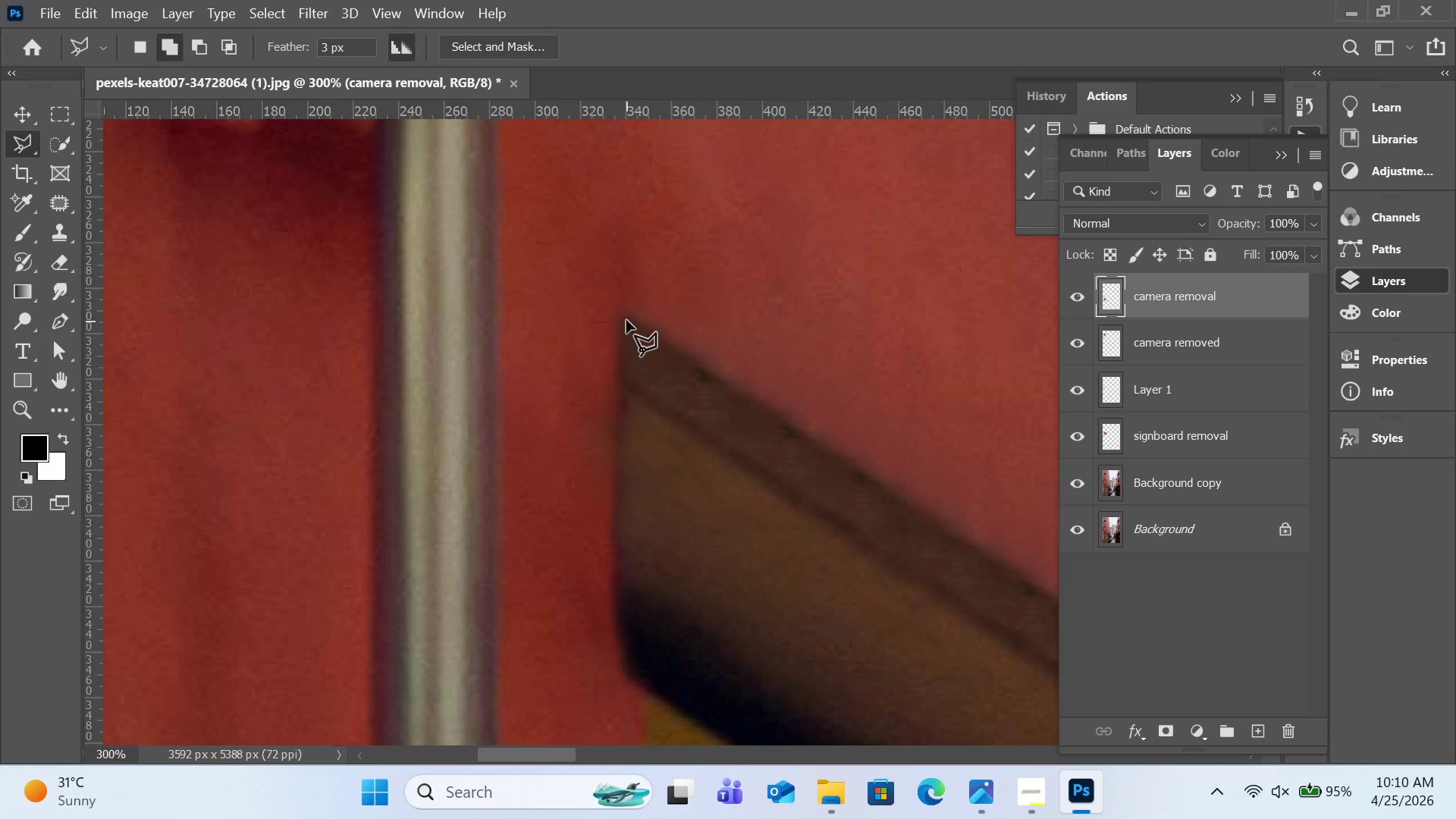 
left_click([626, 316])
 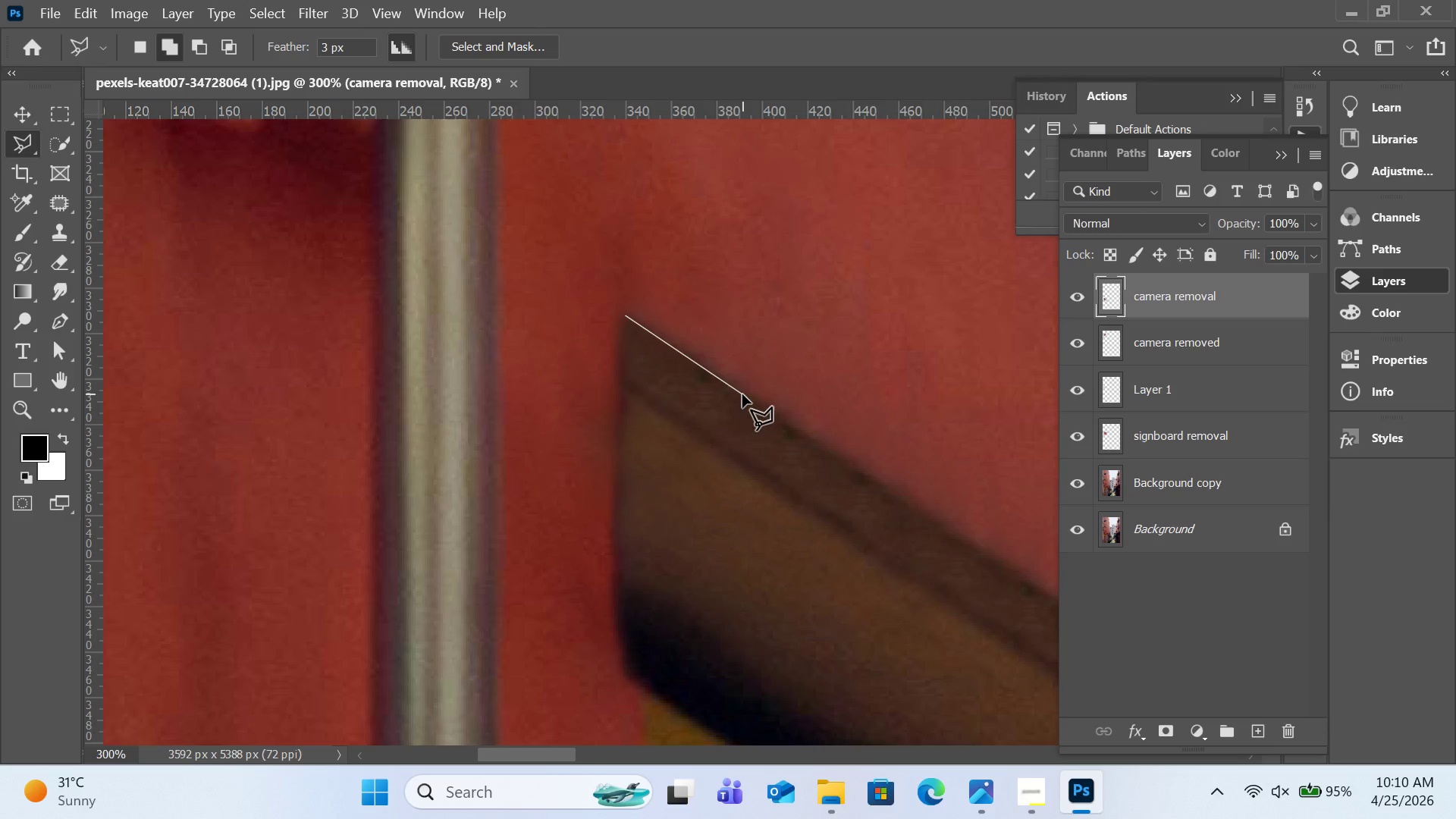 
left_click([745, 392])
 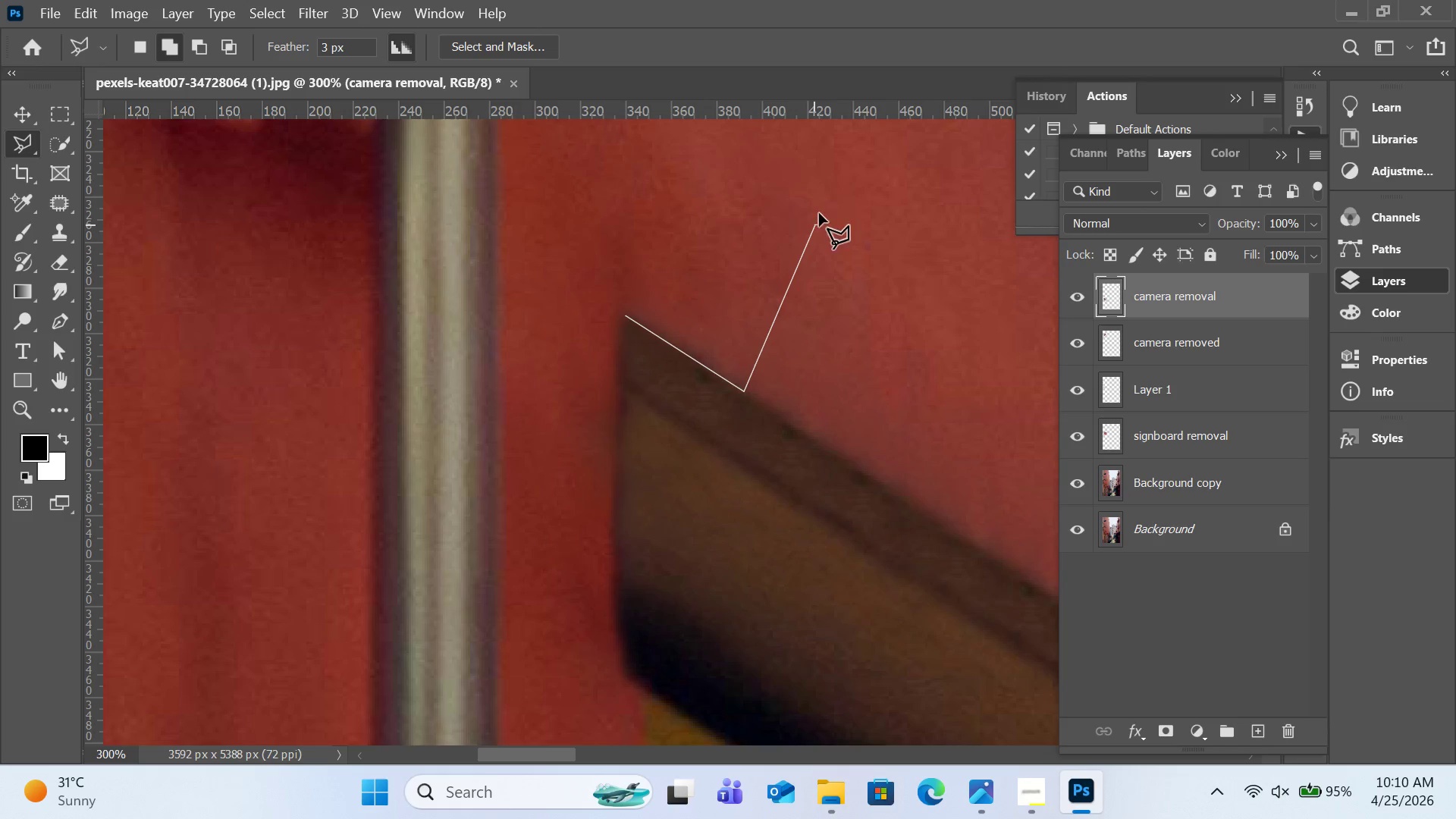 
double_click([835, 179])
 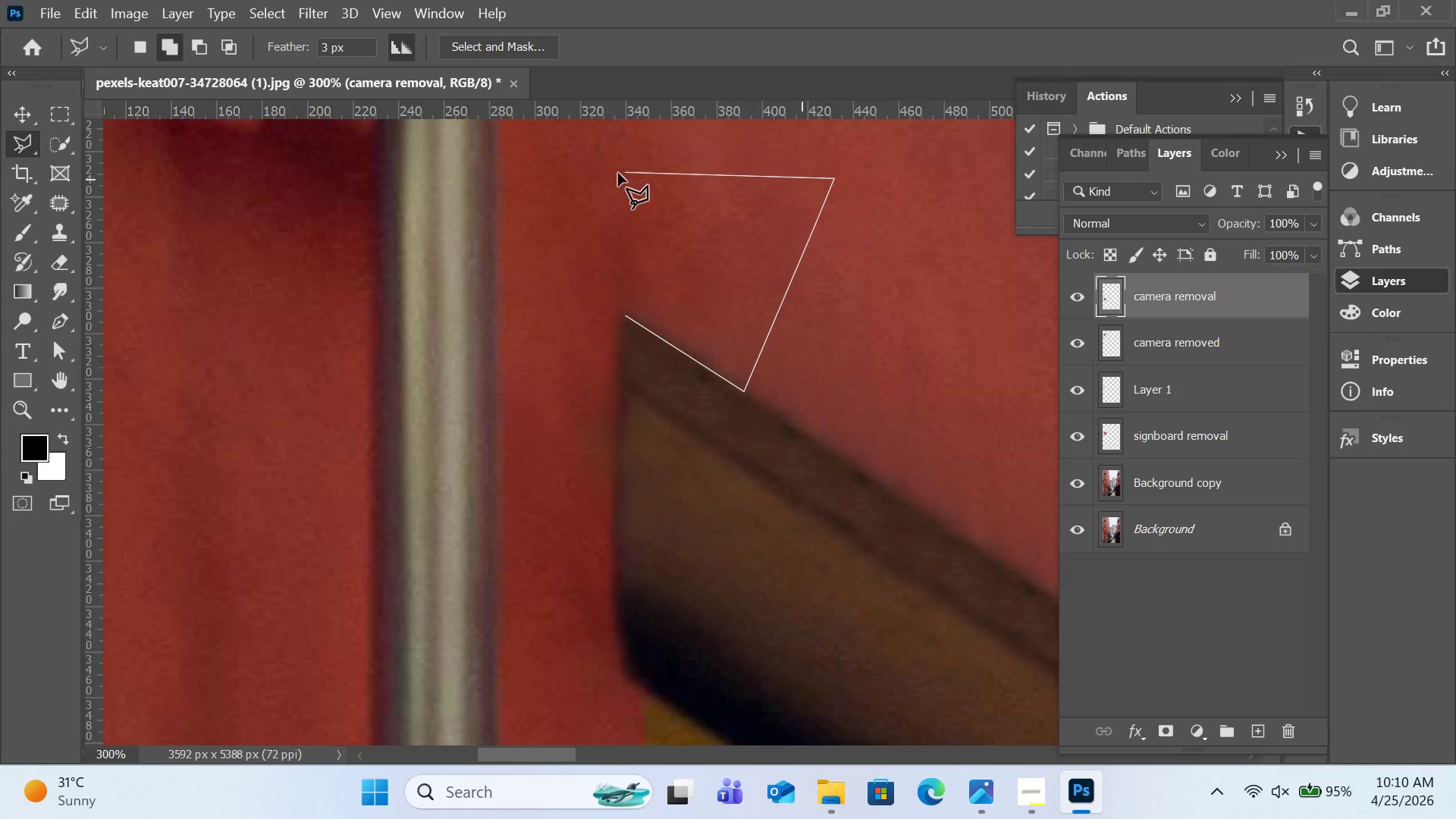 
triple_click([618, 173])
 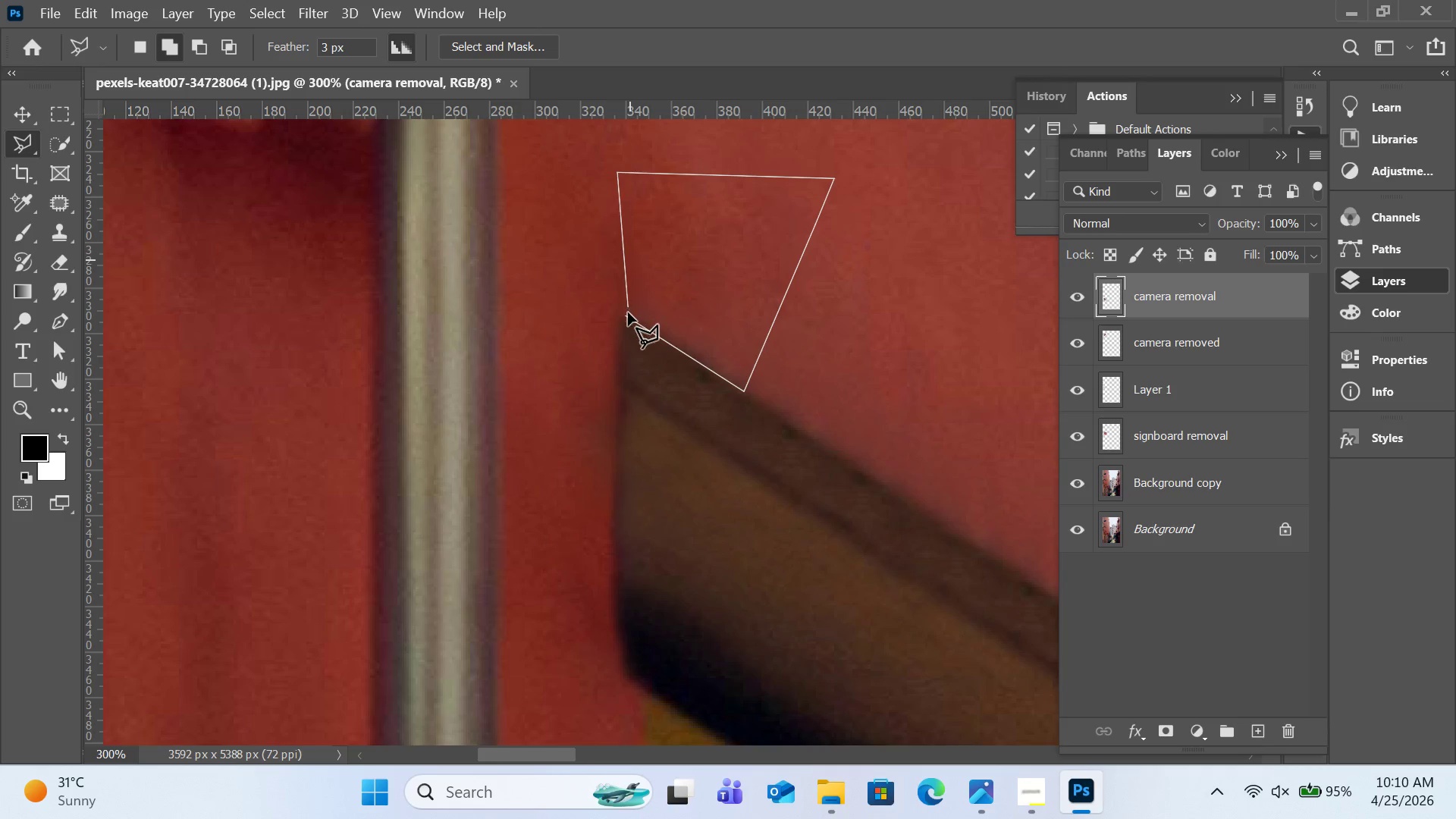 
left_click([628, 315])
 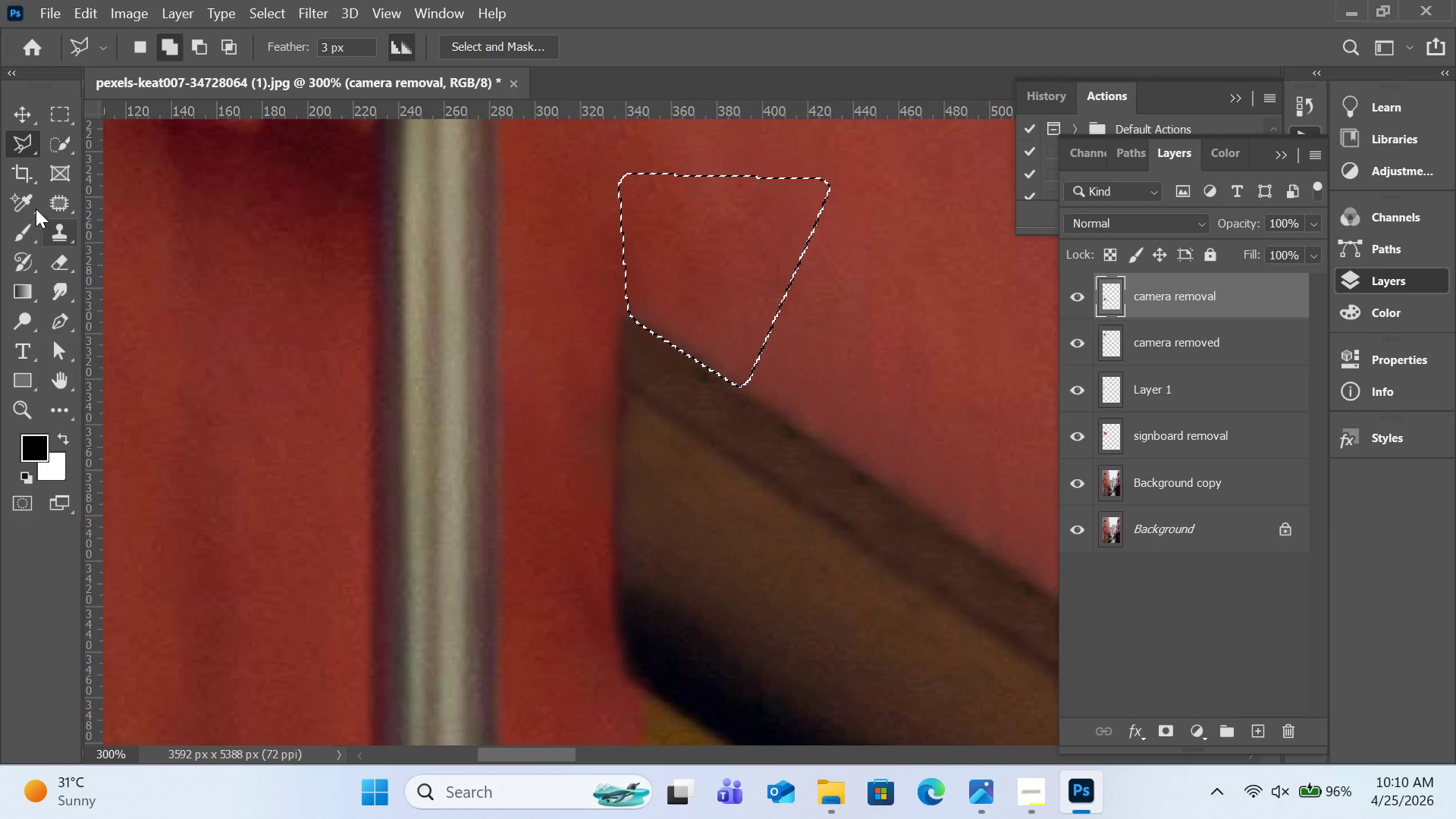 
right_click([675, 244])
 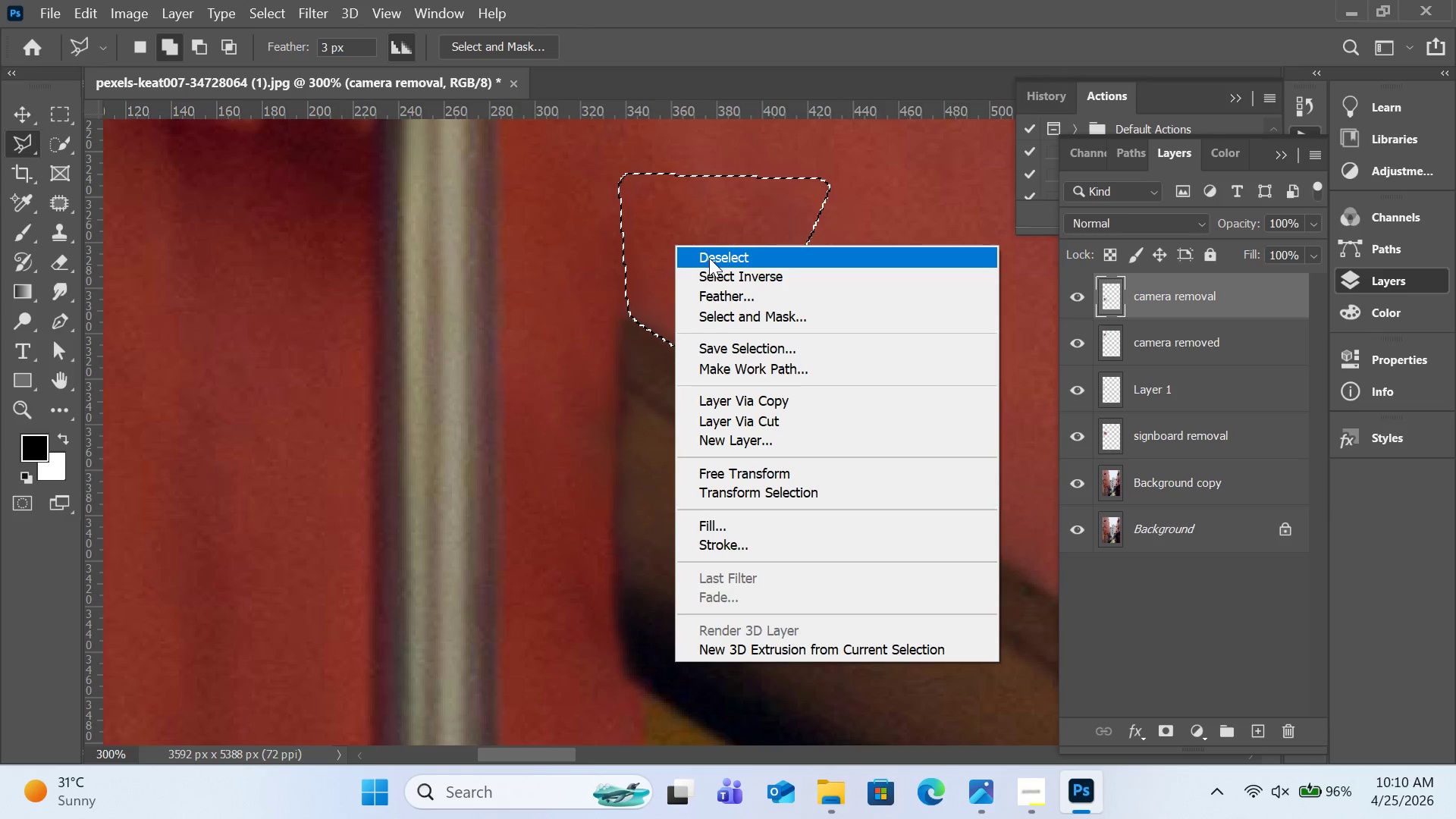 
left_click_drag(start_coordinate=[709, 260], to_coordinate=[713, 284])
 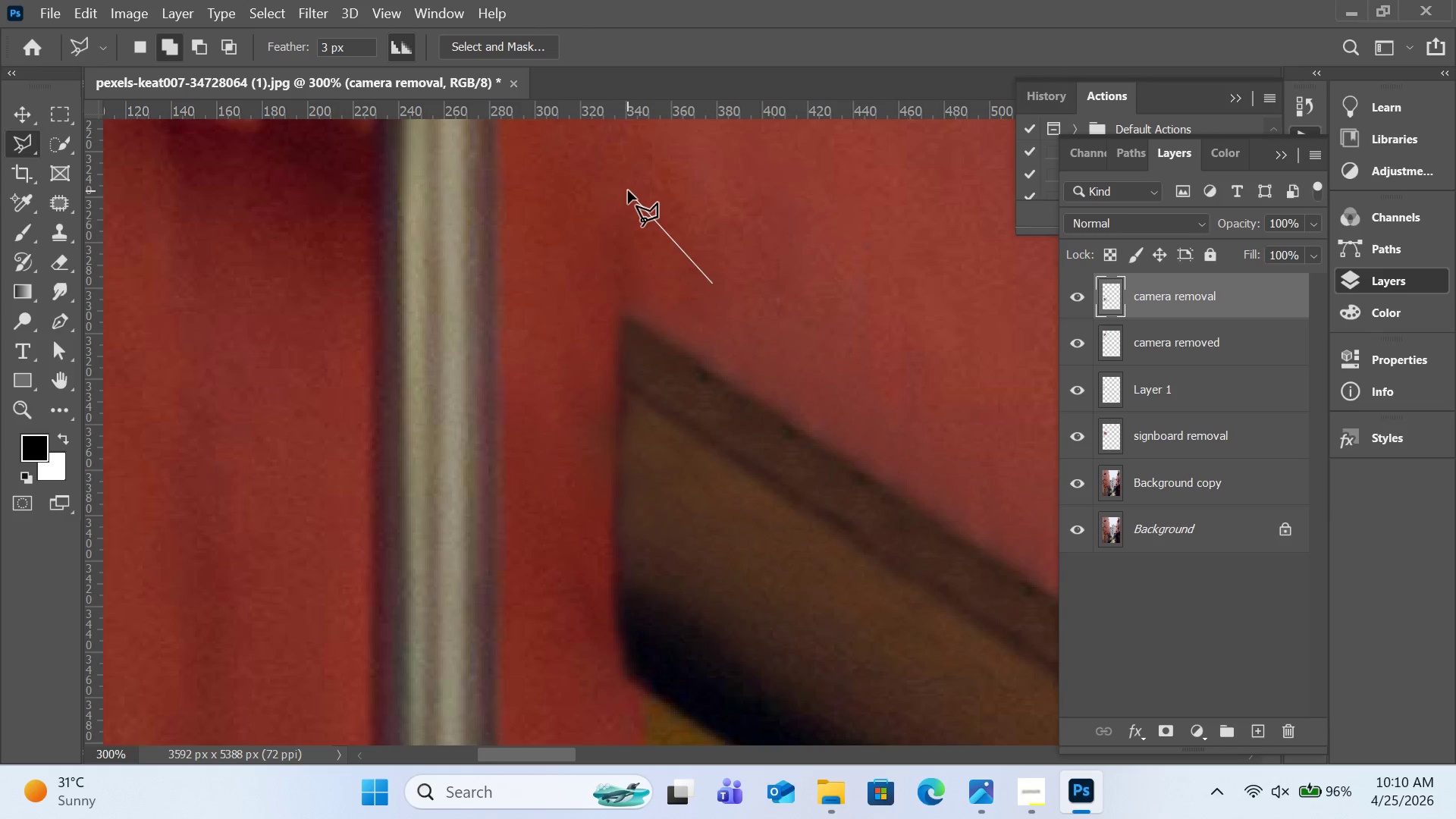 
key(Control+D)
 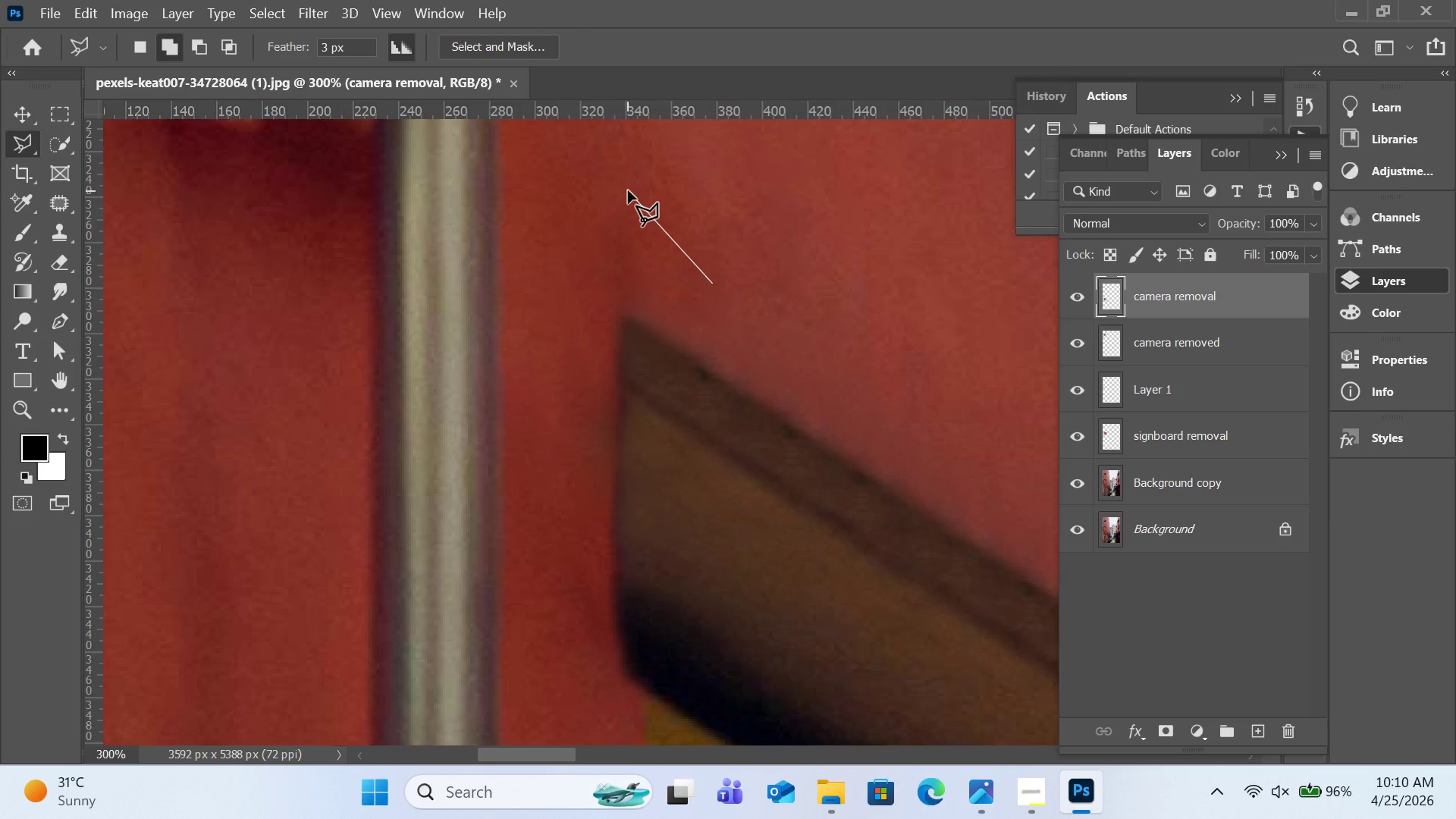 
key(Escape)
 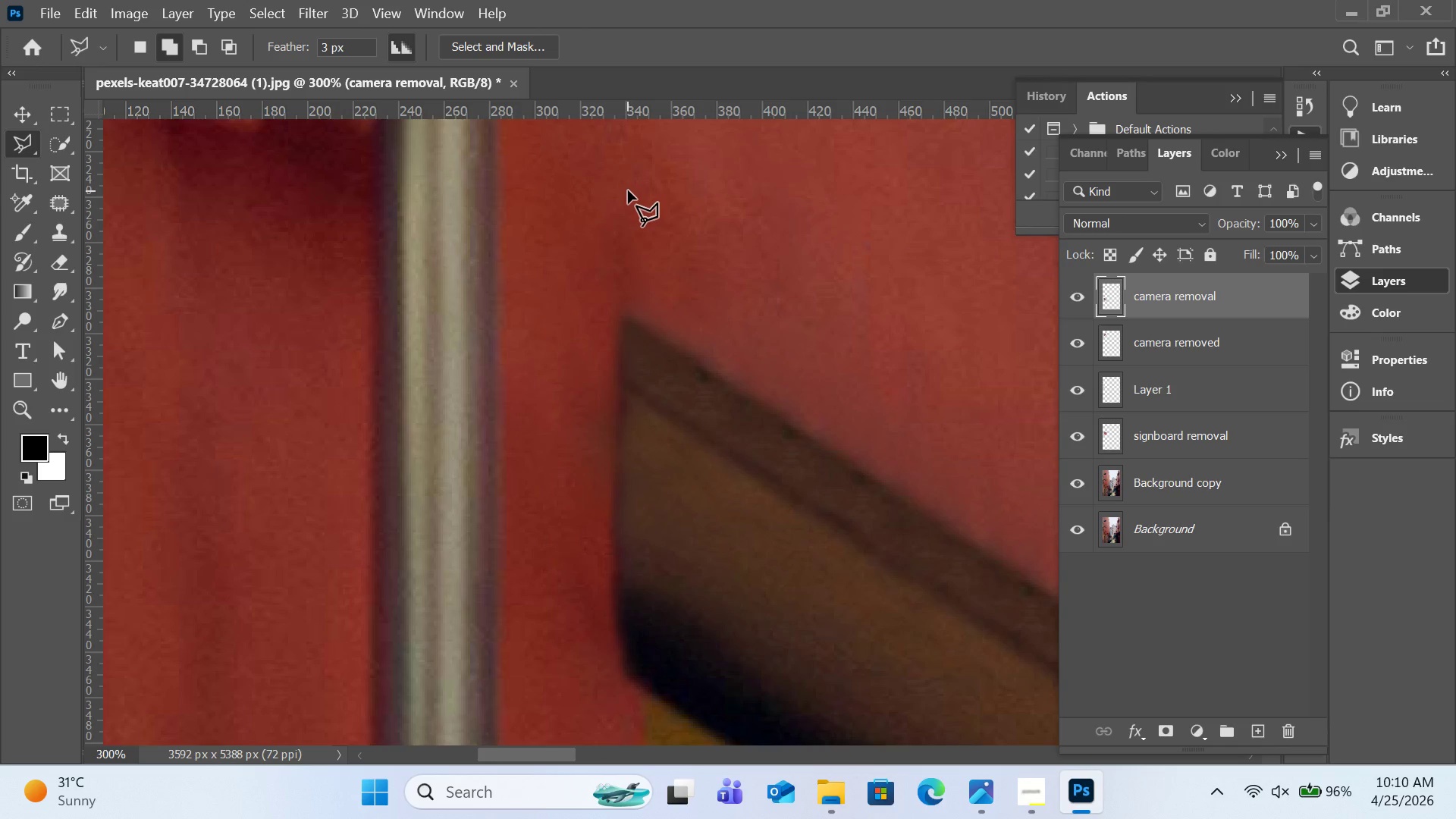 
key(Escape)
 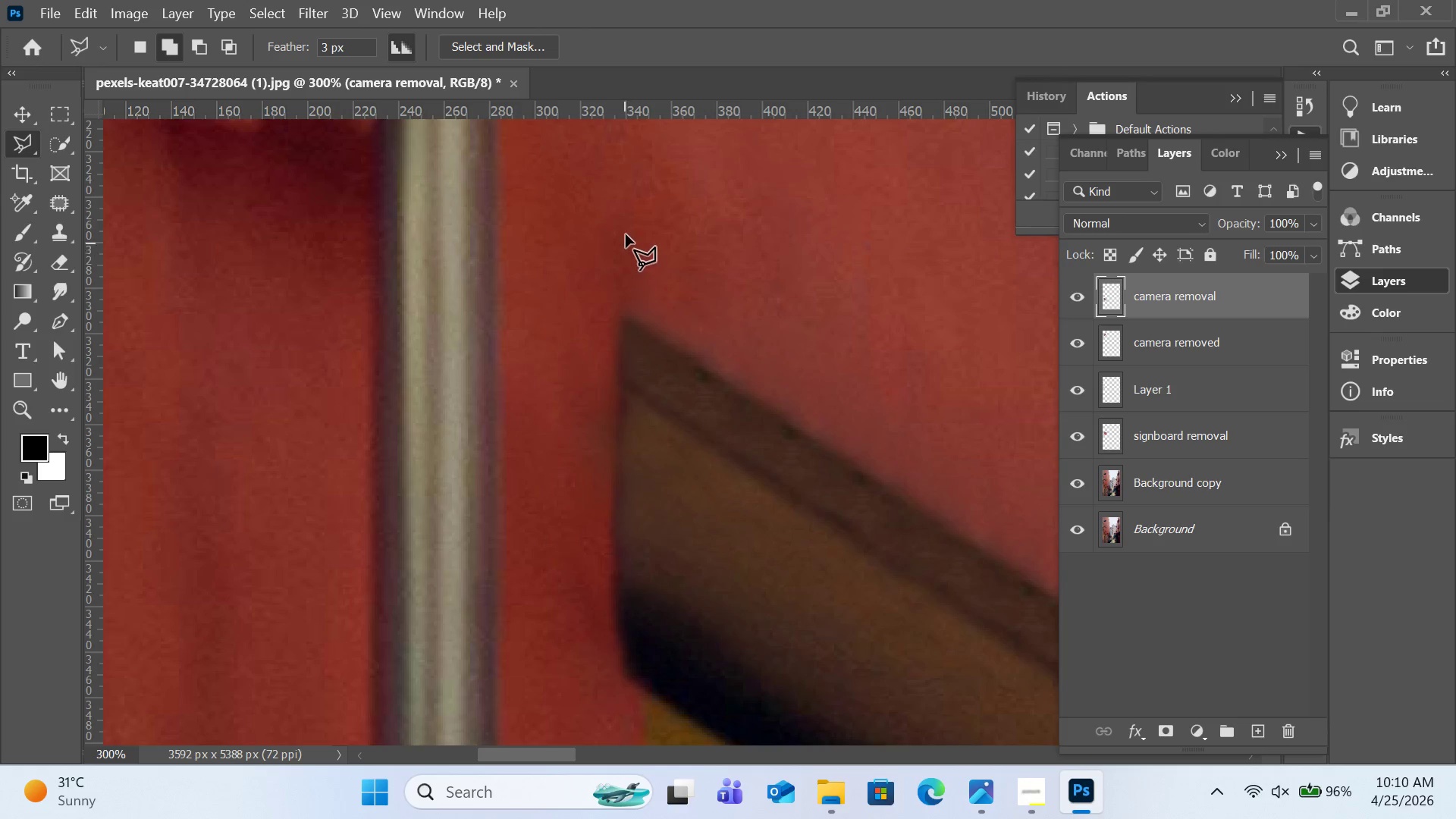 
left_click([626, 225])
 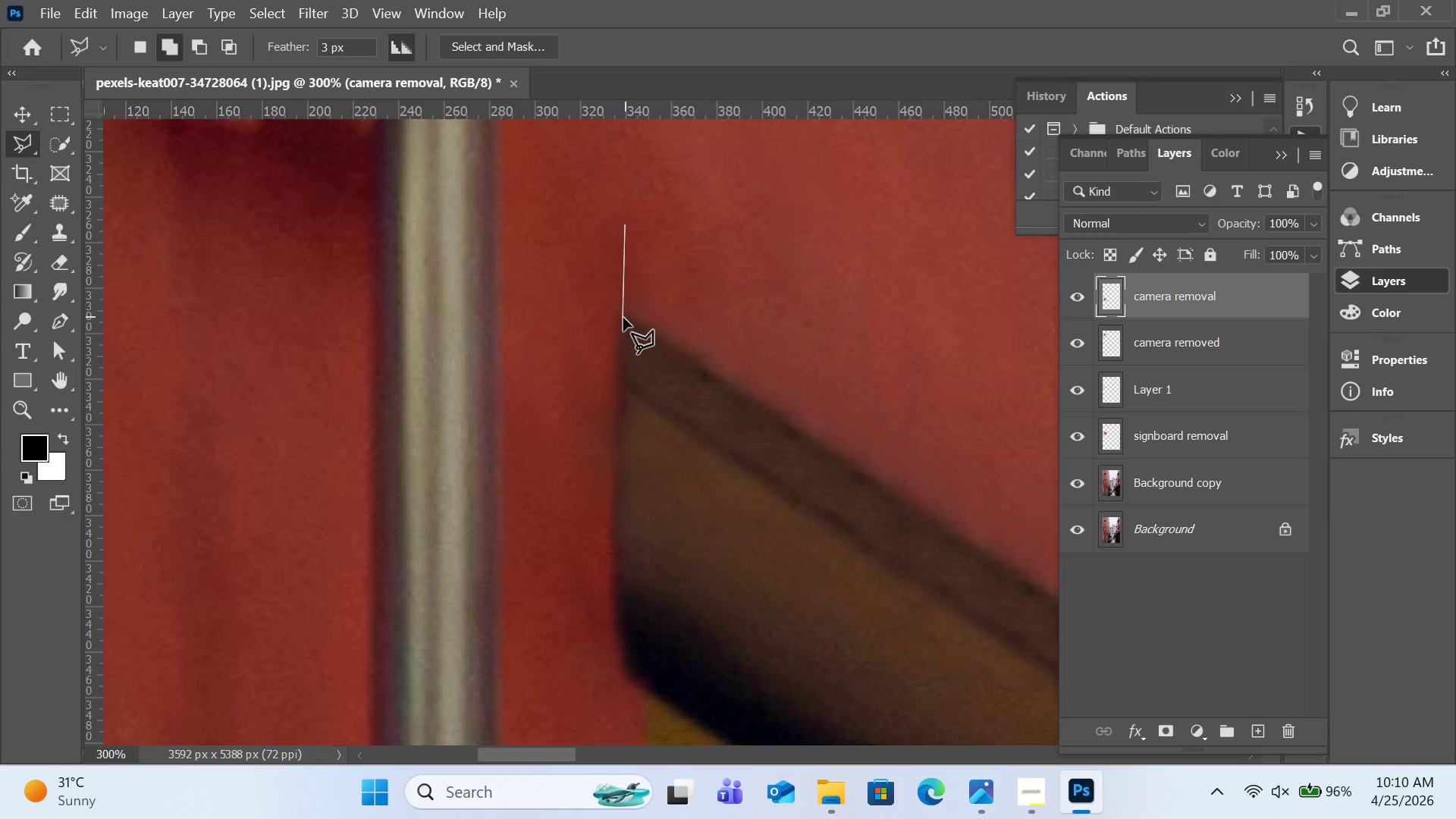 
left_click([624, 315])
 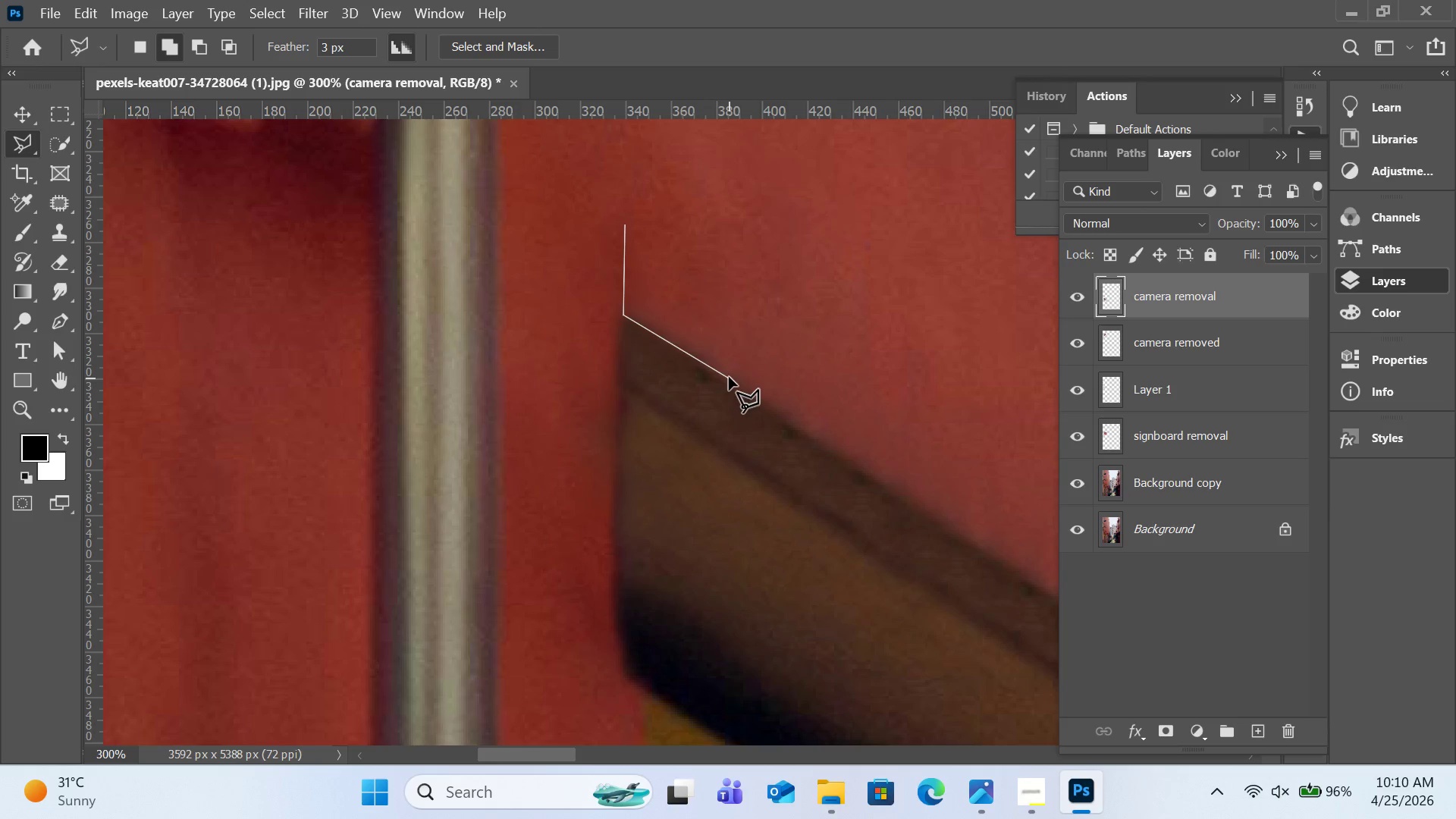 
left_click([896, 300])
 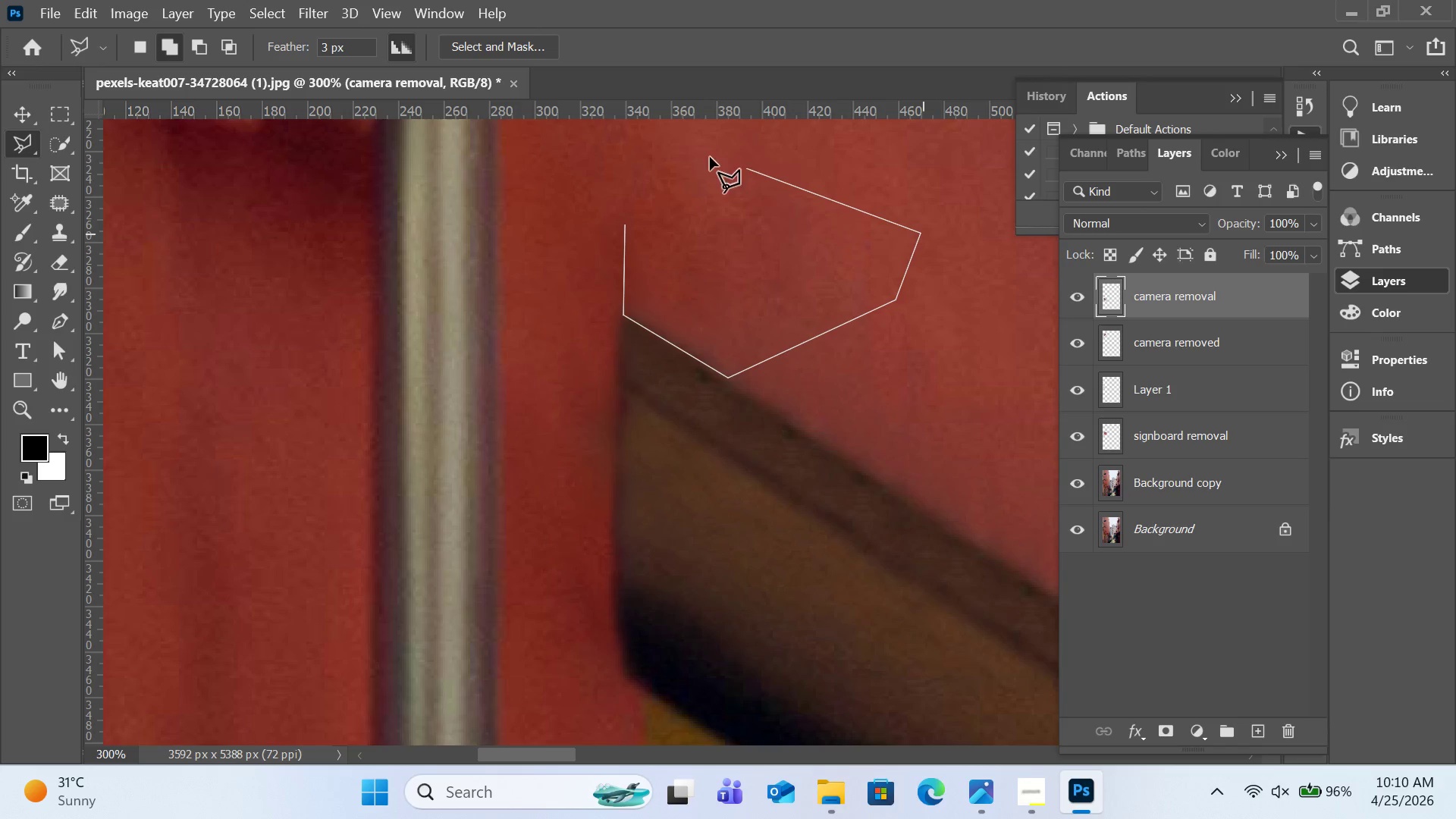 
triple_click([686, 143])
 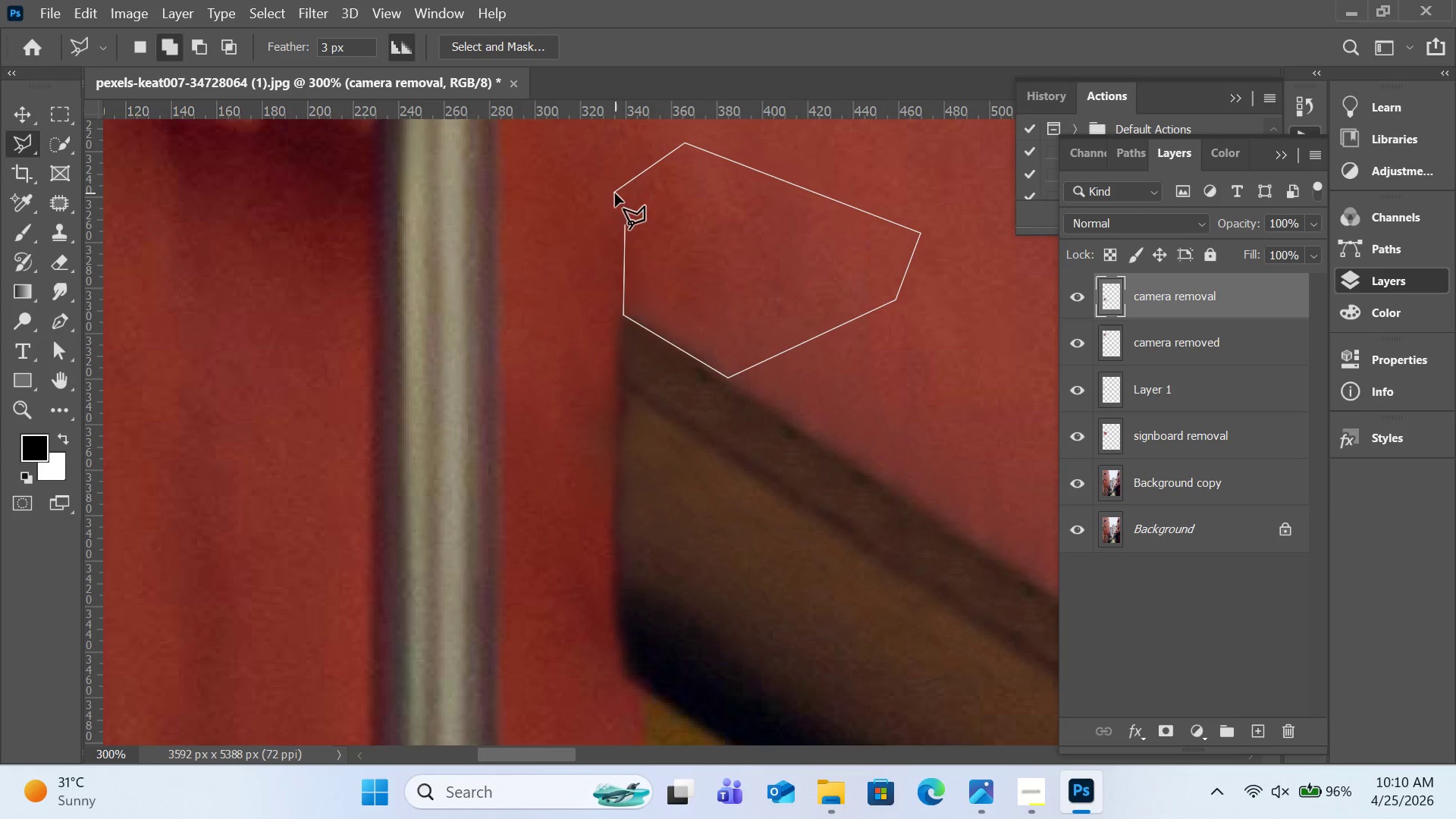 
triple_click([627, 233])
 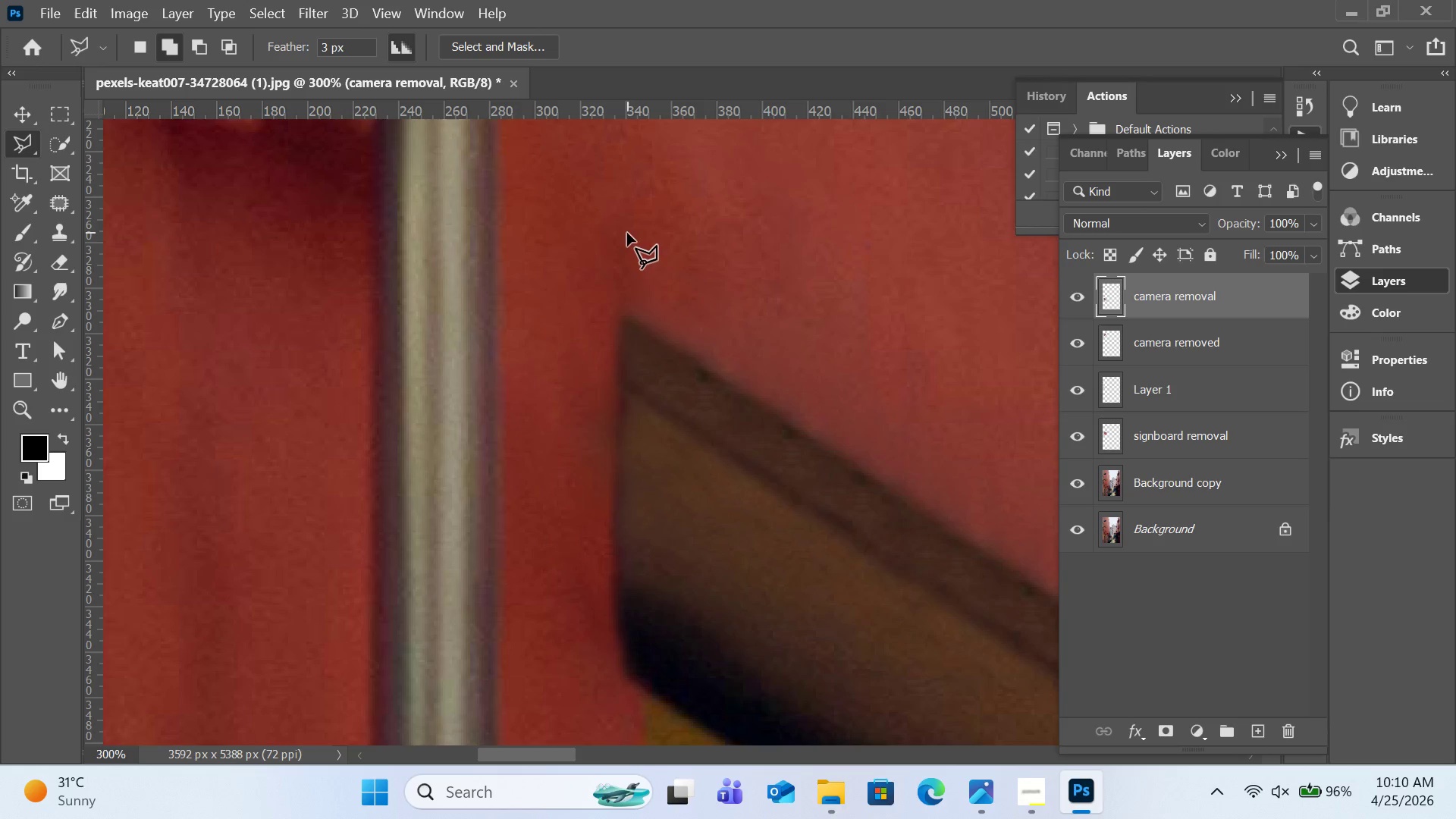 
triple_click([627, 233])
 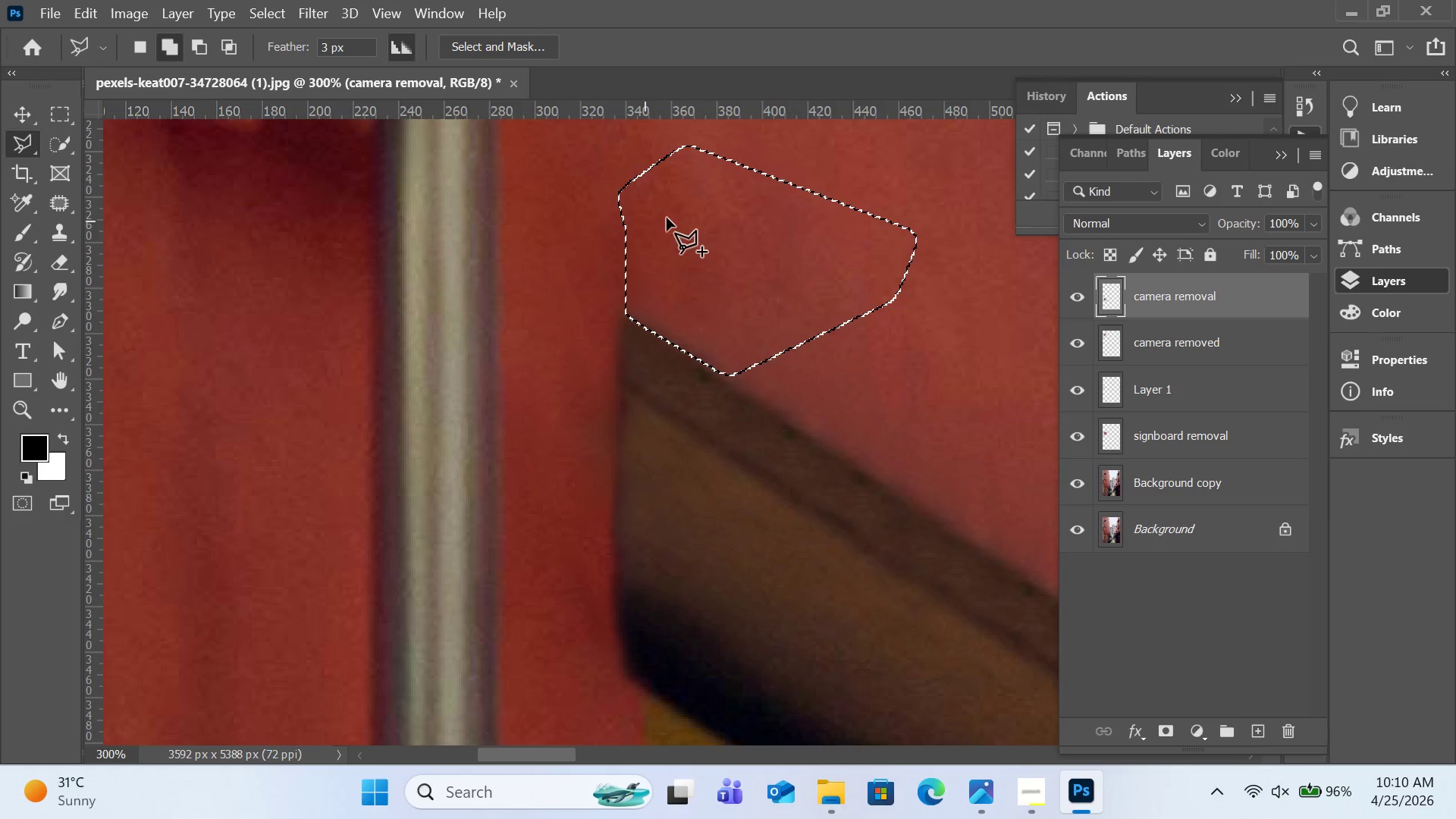 
right_click([667, 218])
 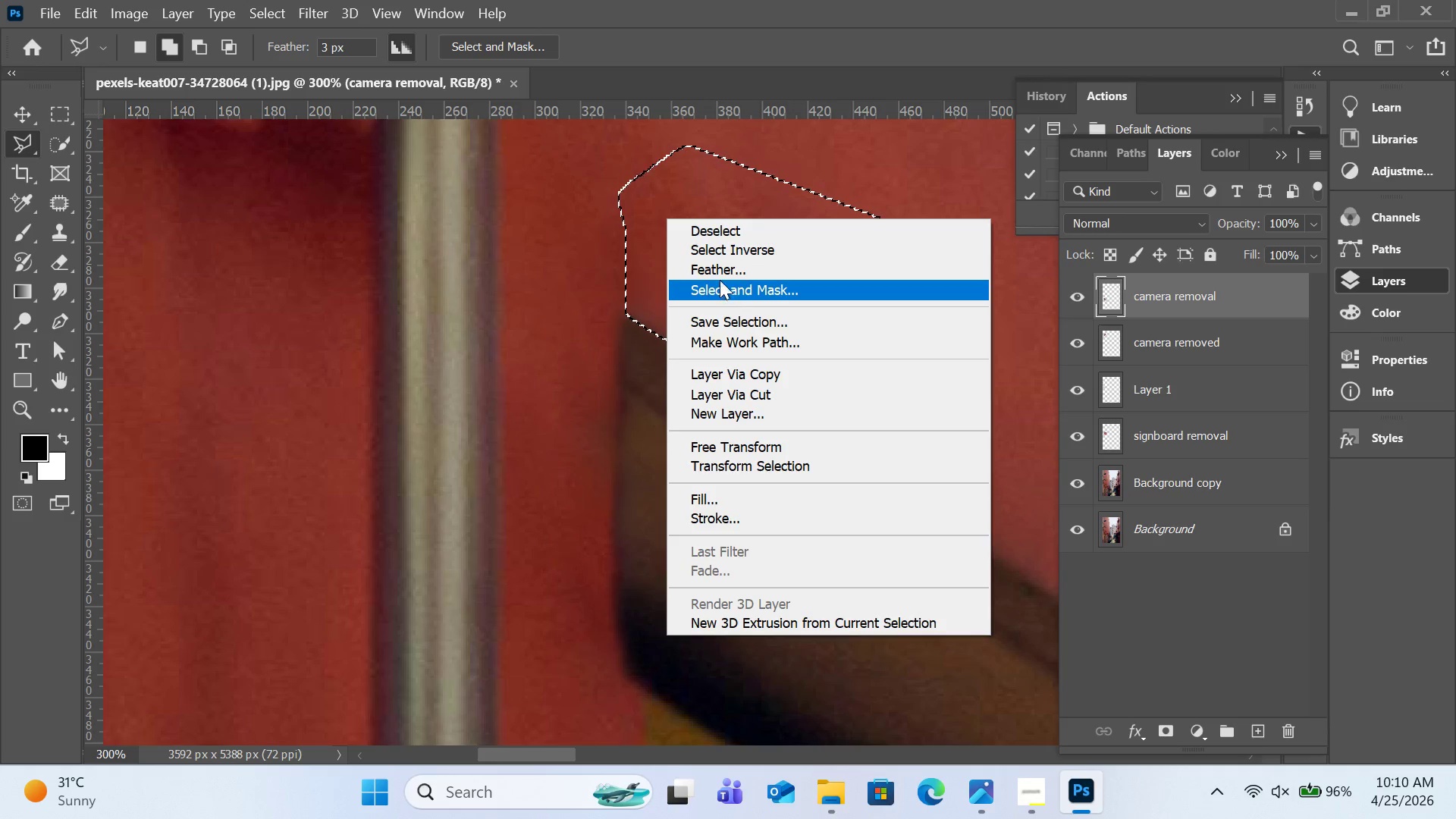 
left_click([720, 278])
 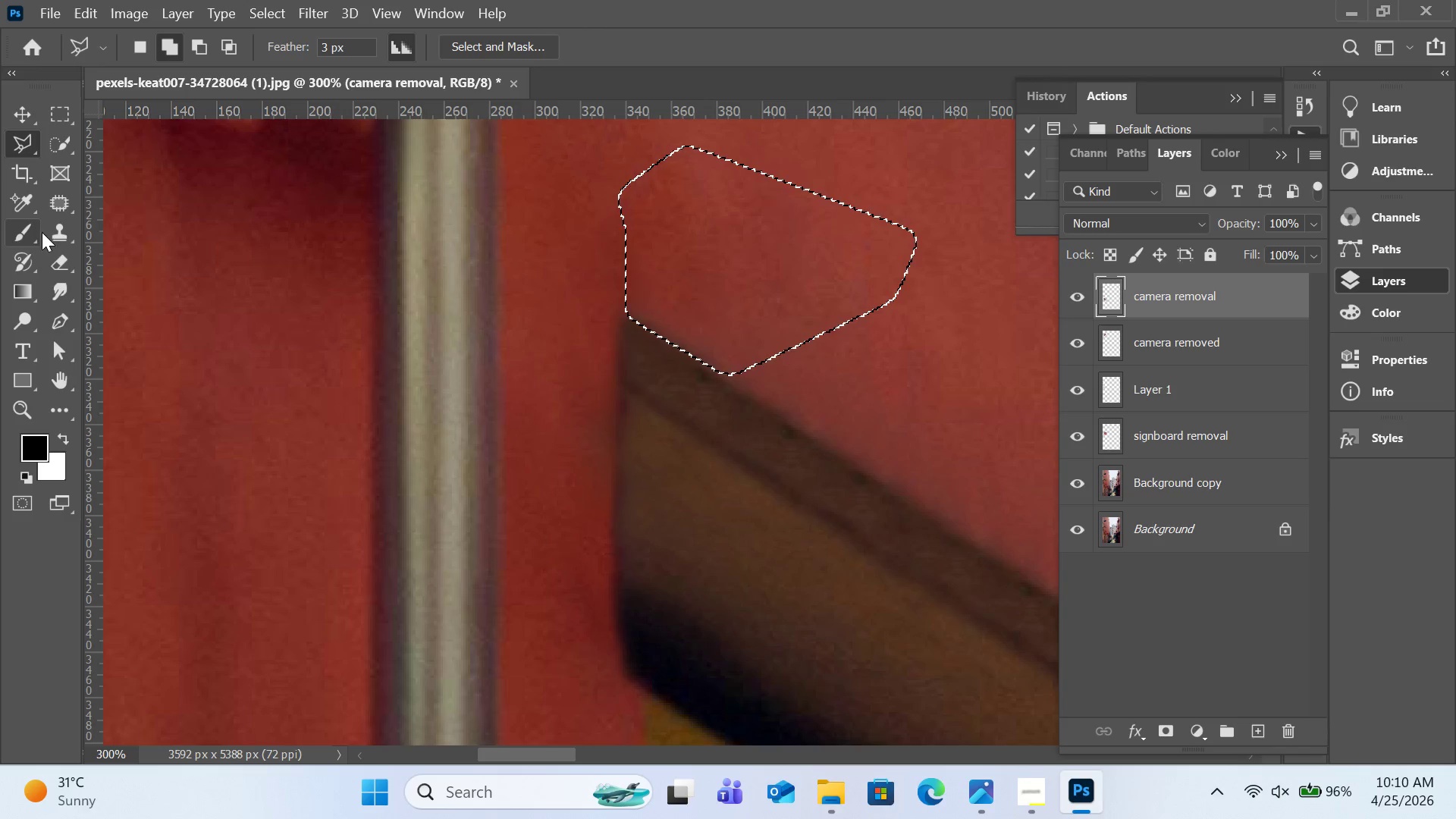 
left_click([71, 232])
 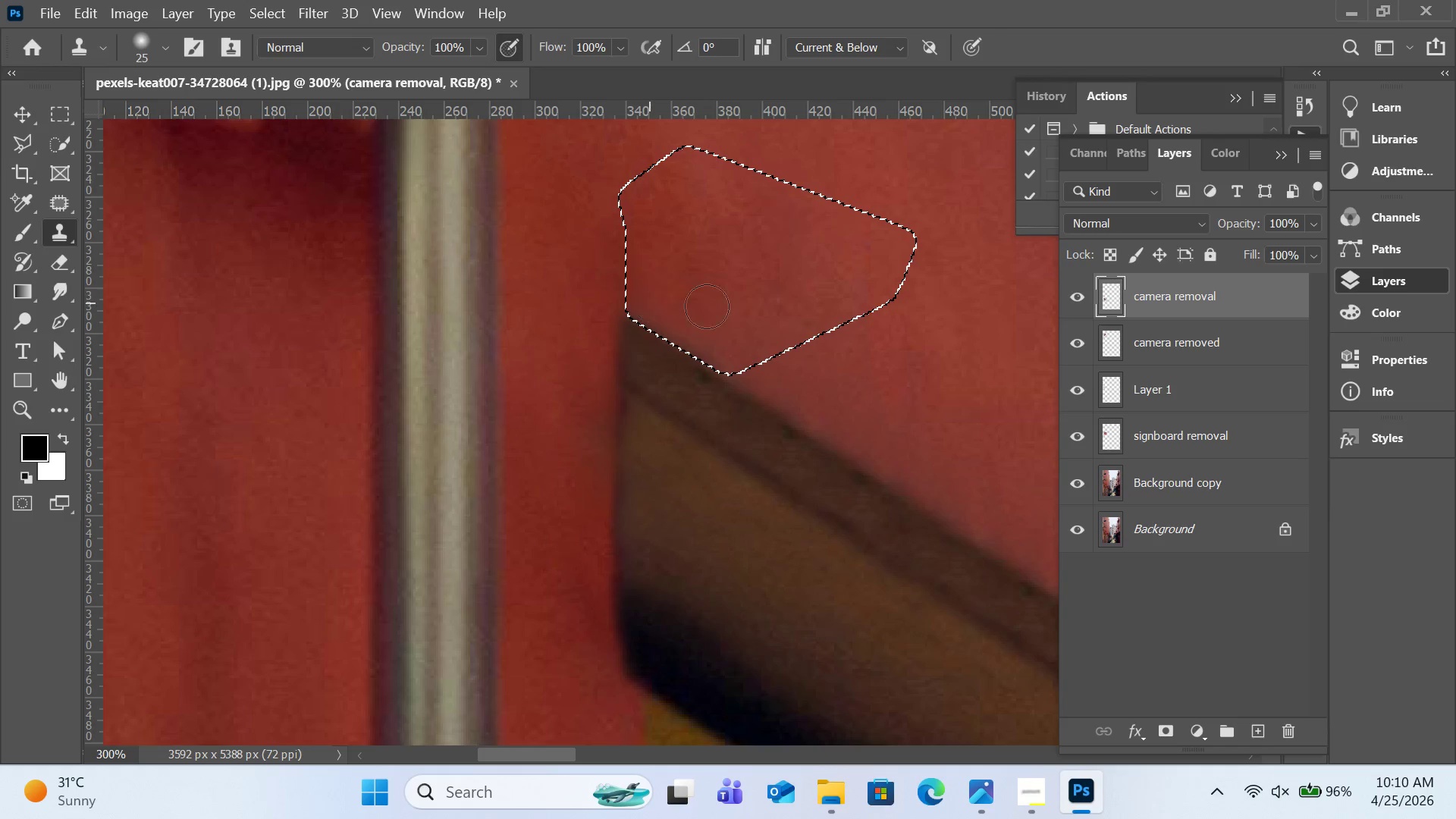 
hold_key(key=AltLeft, duration=0.47)
 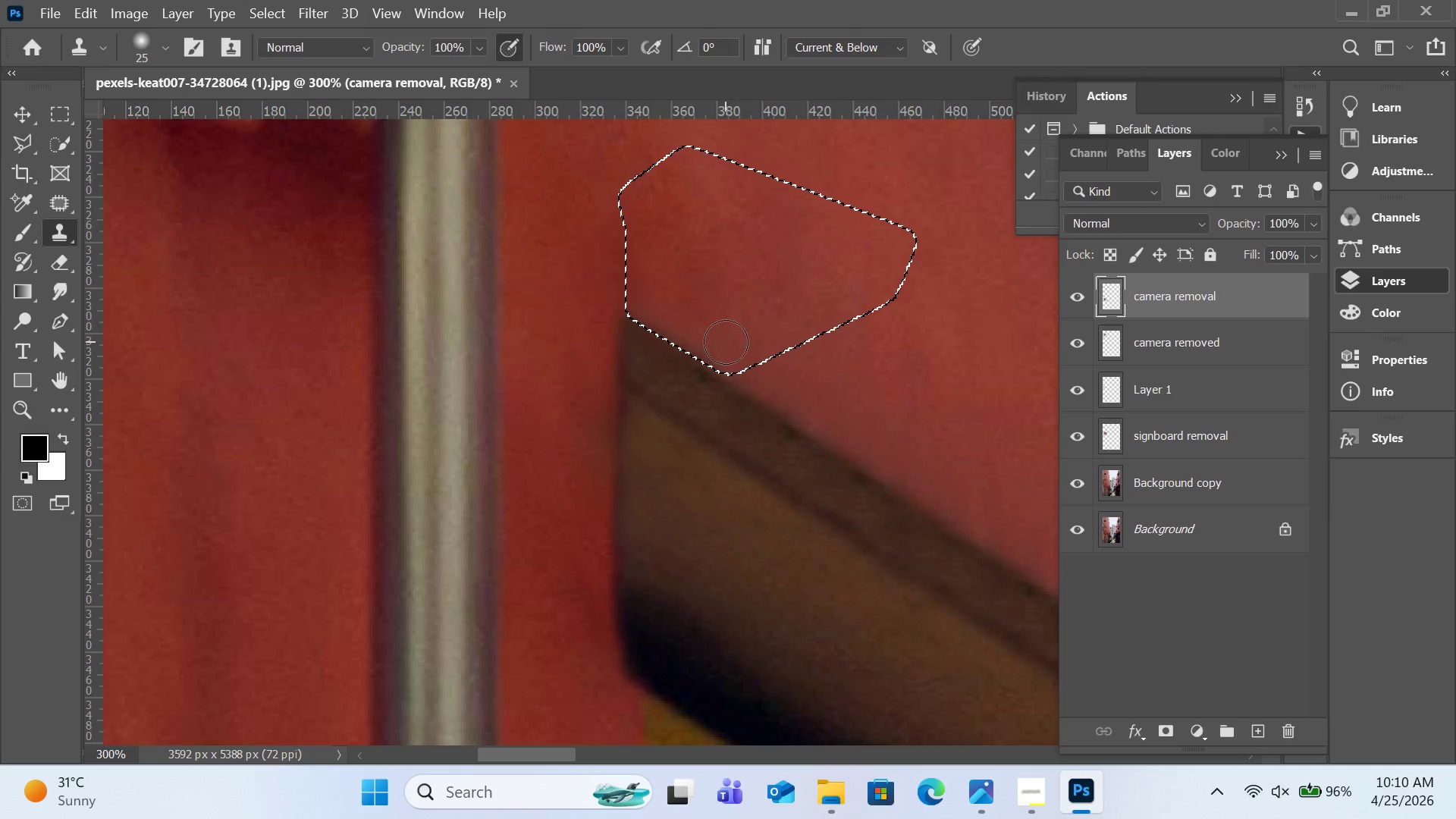 
left_click_drag(start_coordinate=[726, 342], to_coordinate=[557, 319])
 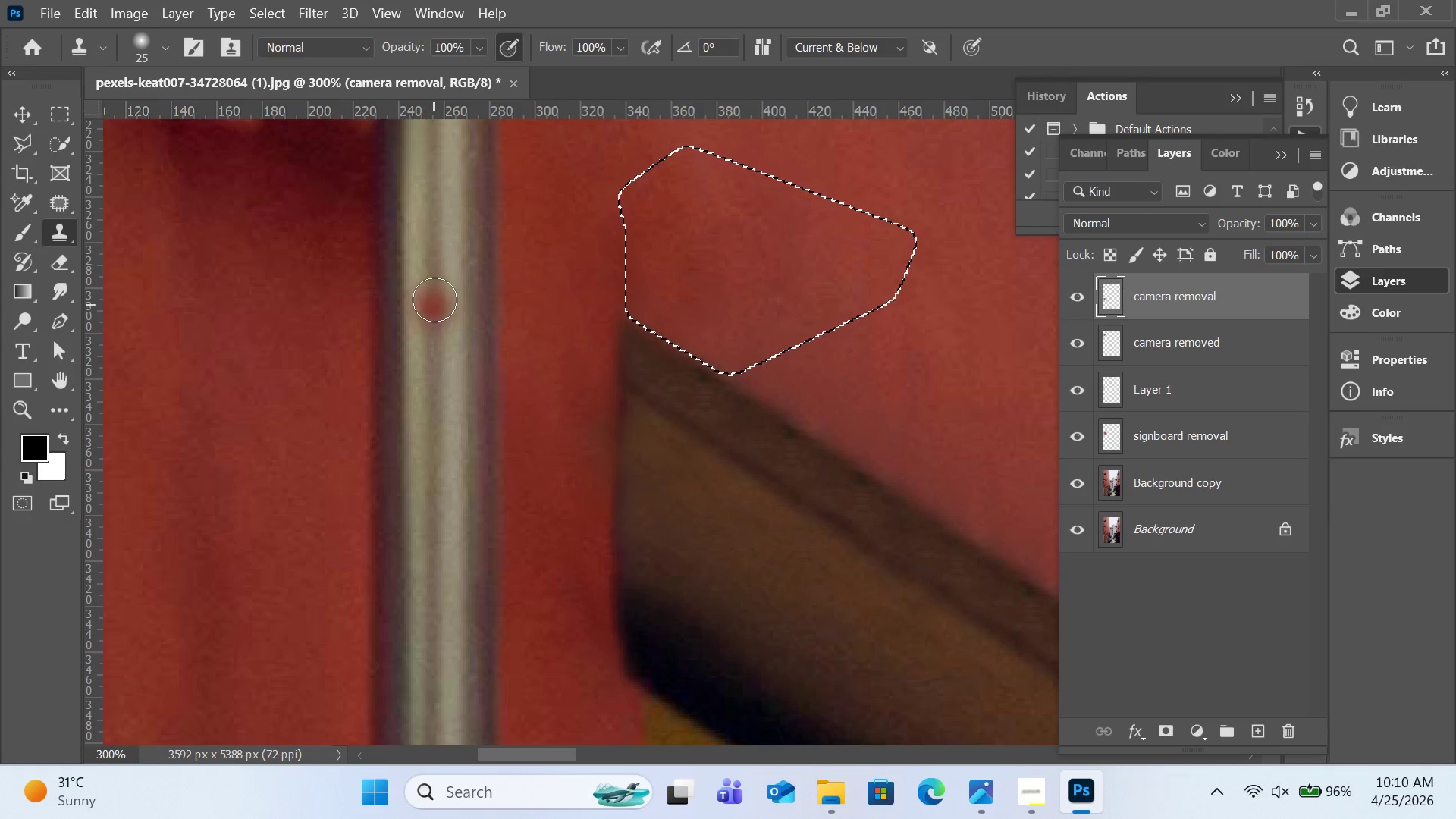 
key(Control+D)
 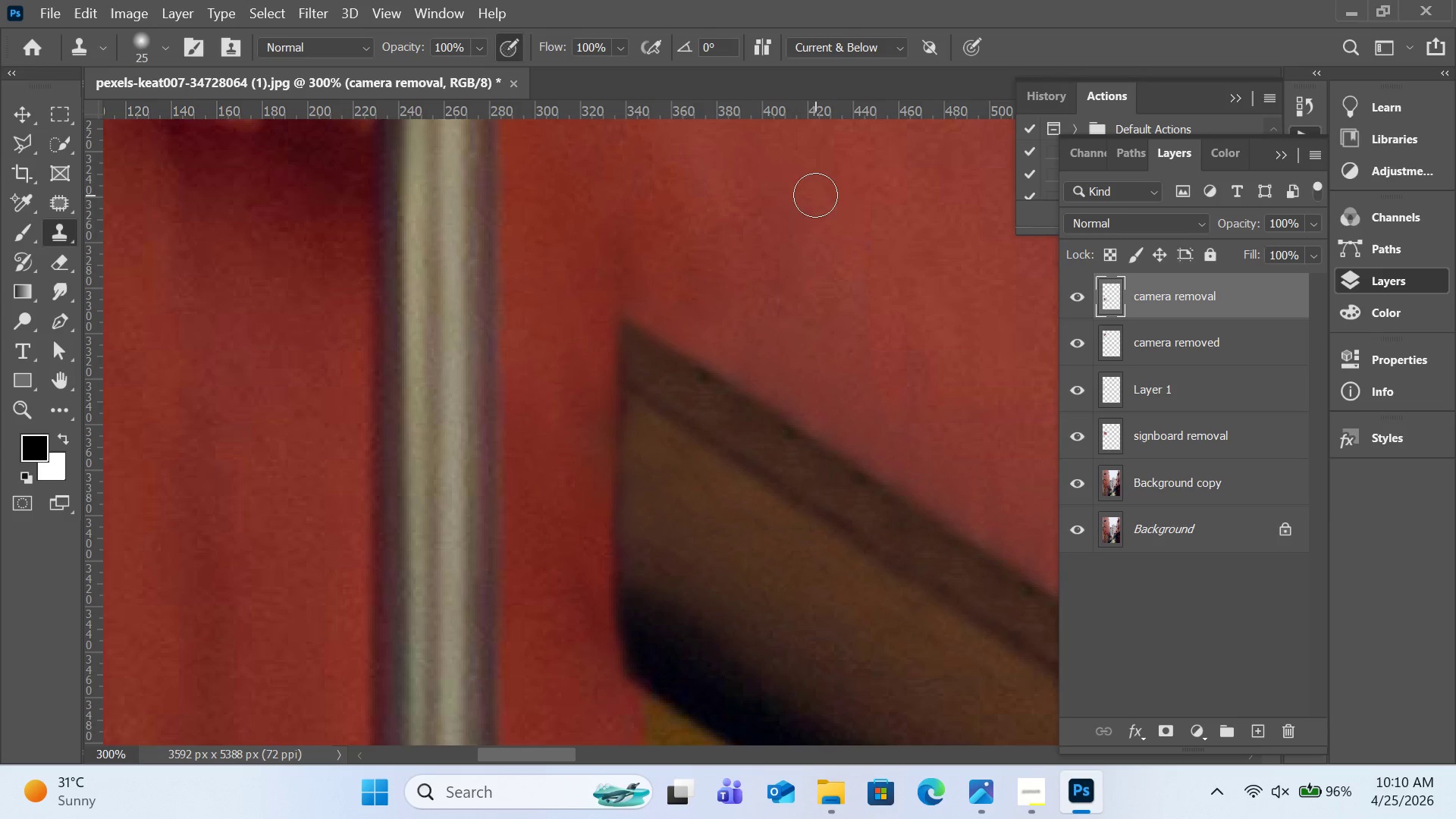 
scroll: coordinate [816, 203], scroll_direction: down, amount: 2.0
 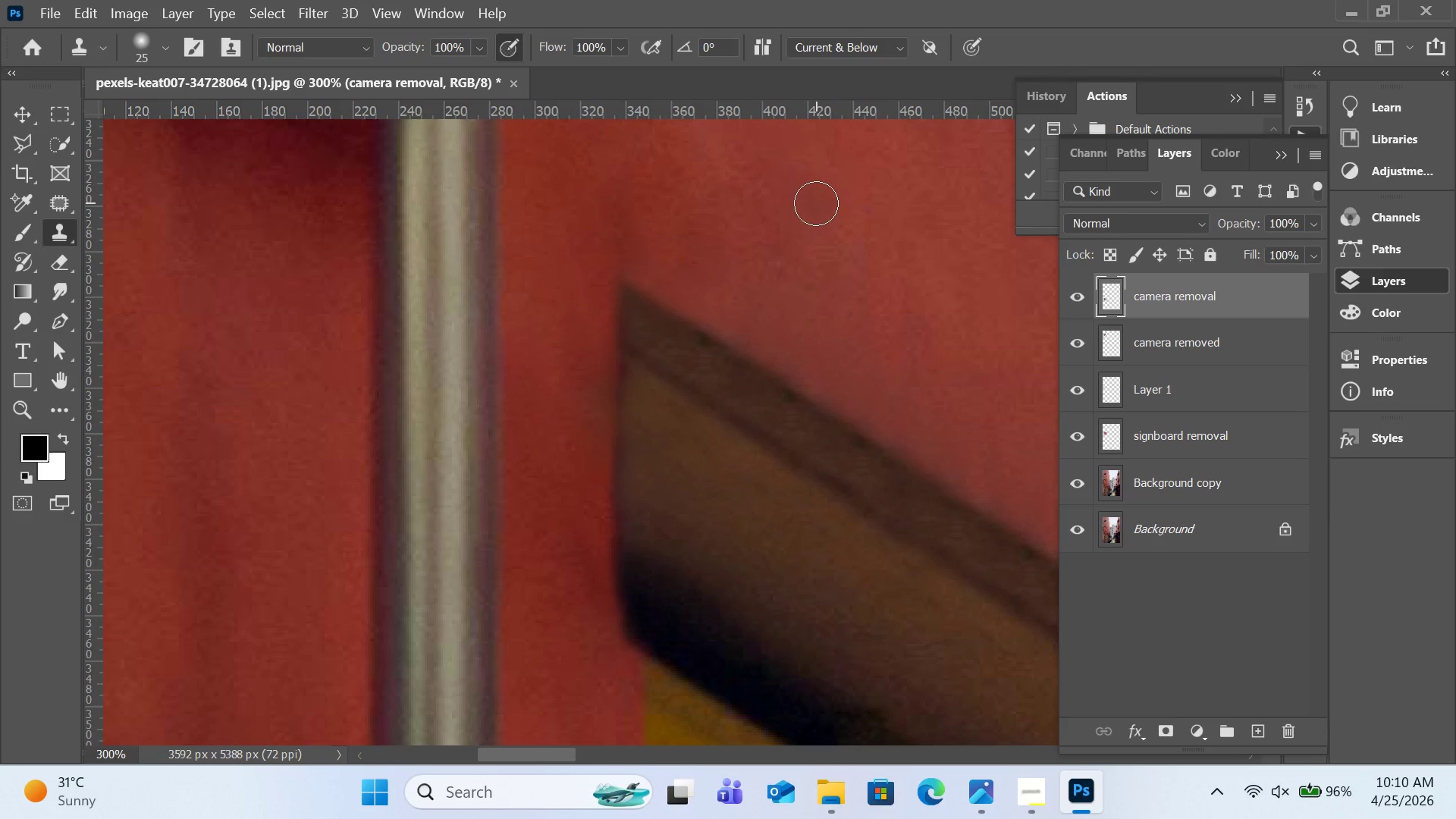 
key(Control+Minus)
 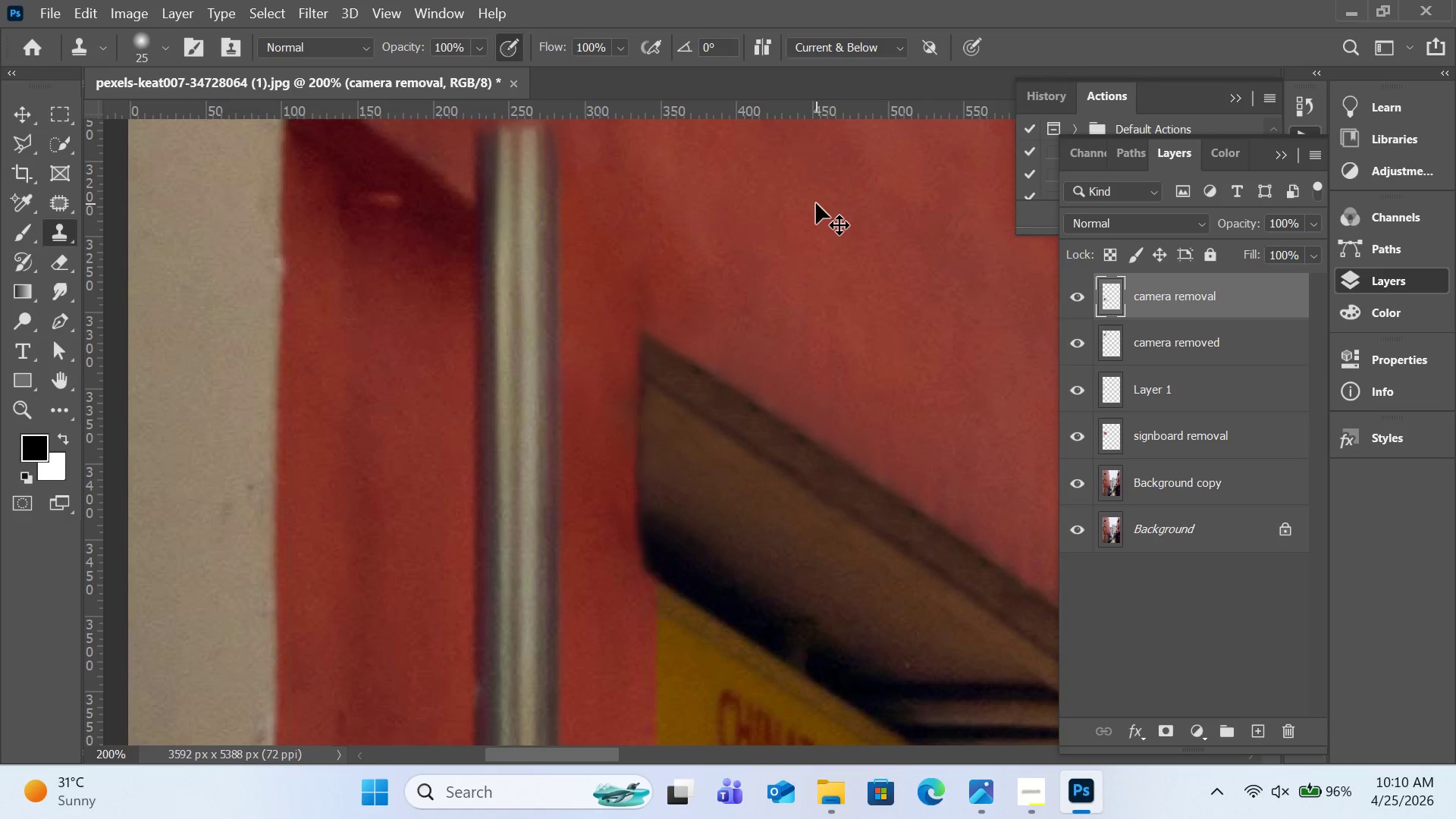 
key(Control+0)
 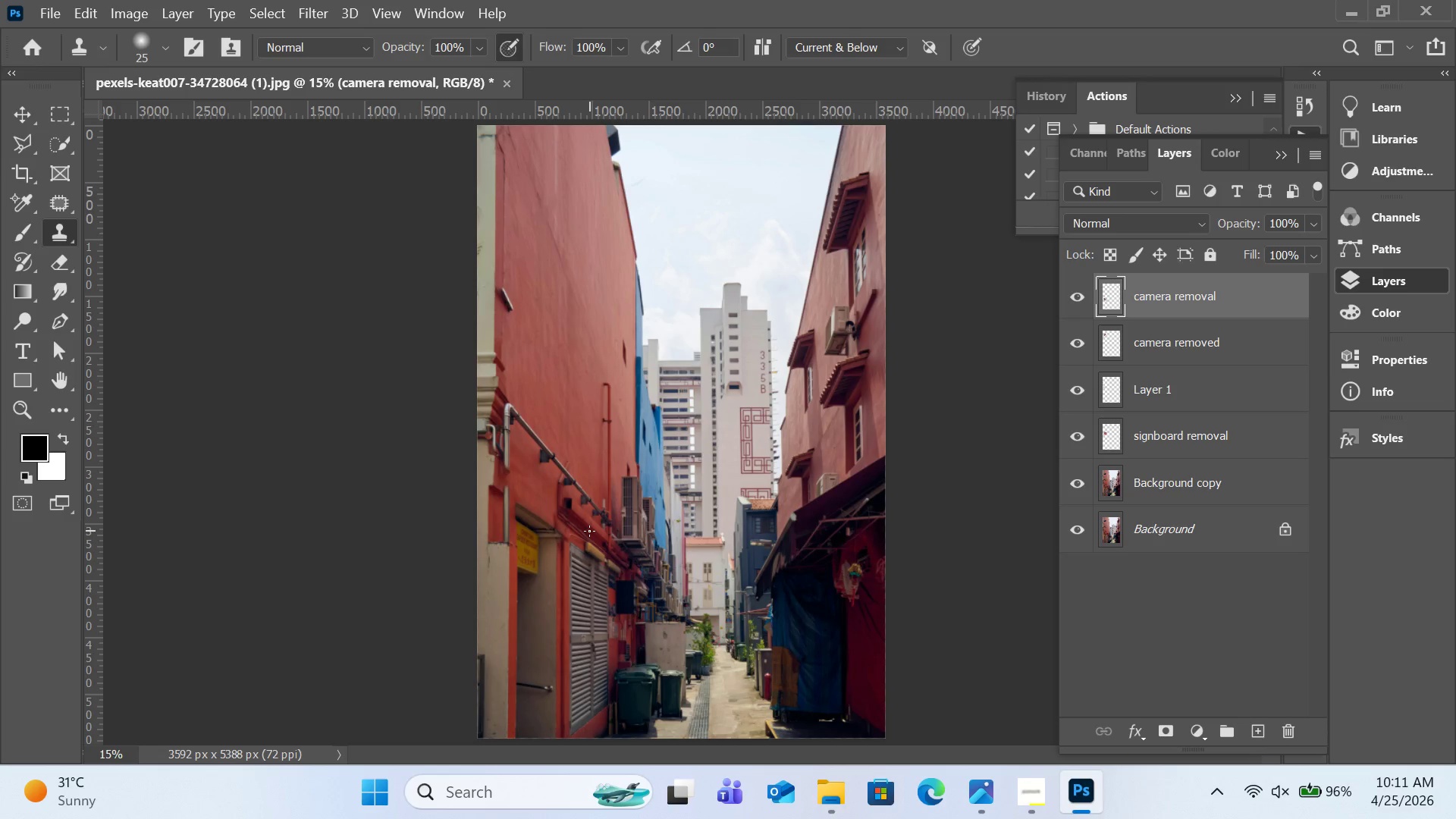 
wait(13.8)
 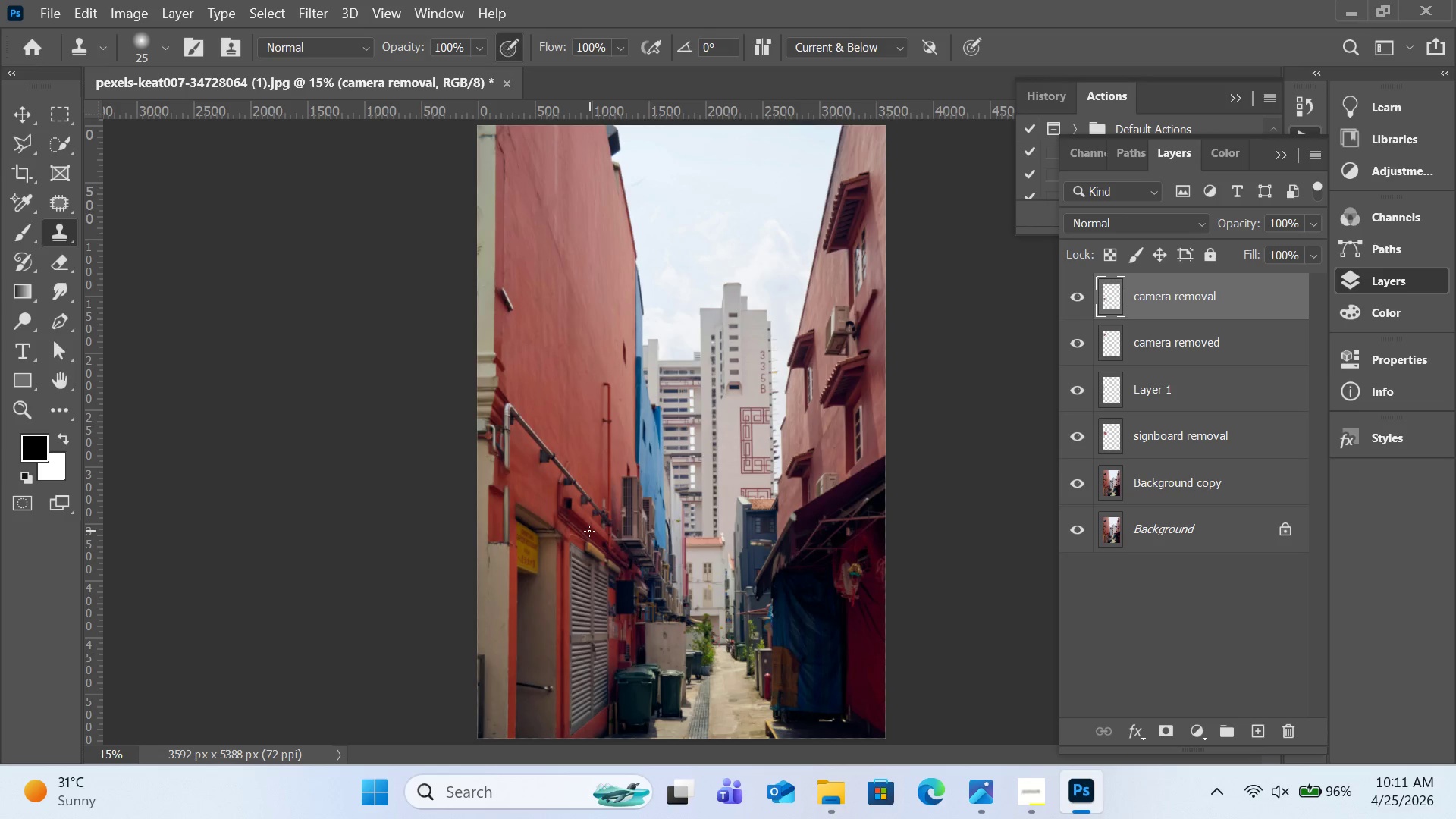 
scroll: coordinate [639, 423], scroll_direction: down, amount: 1.0
 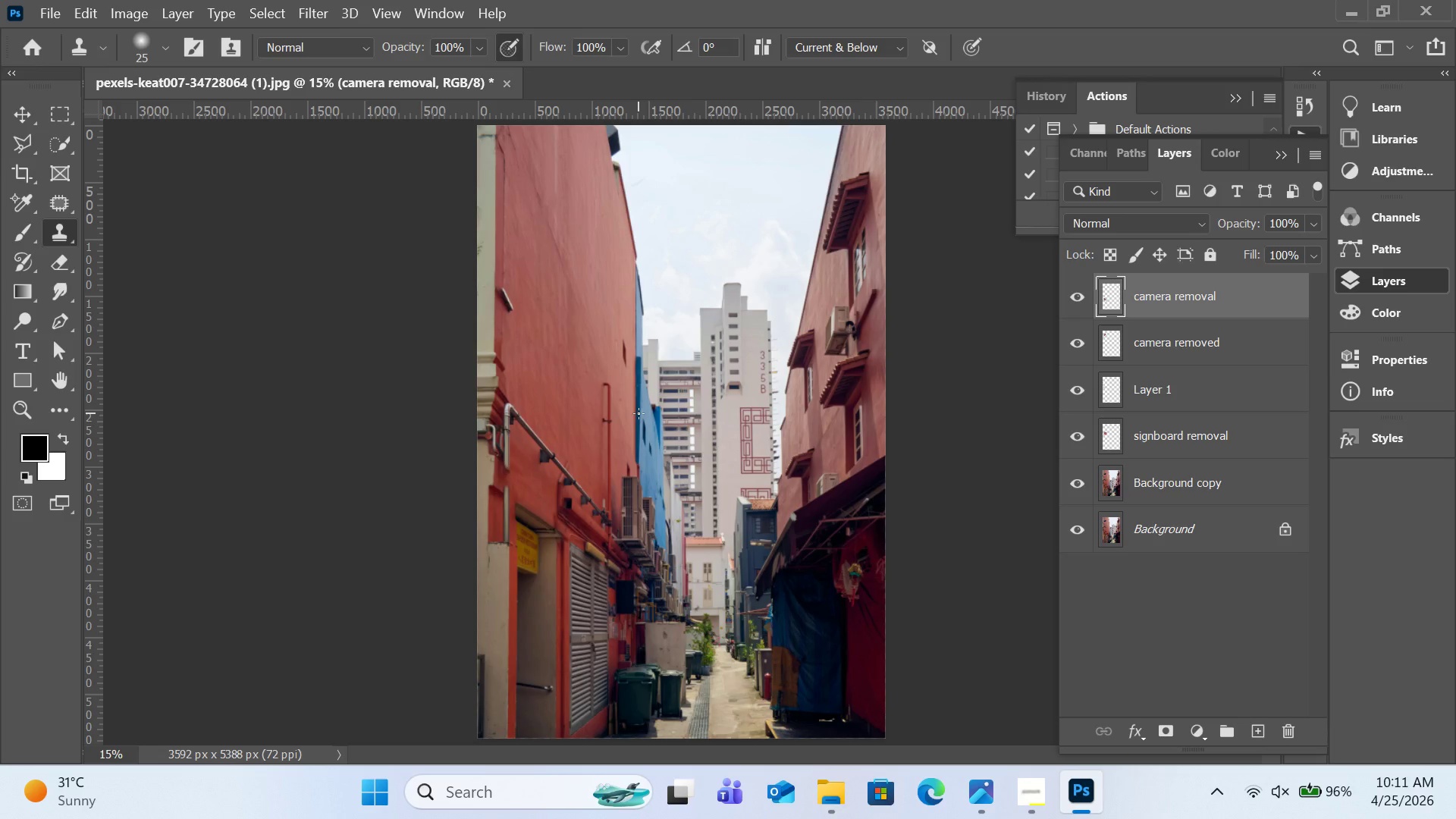 
wait(7.64)
 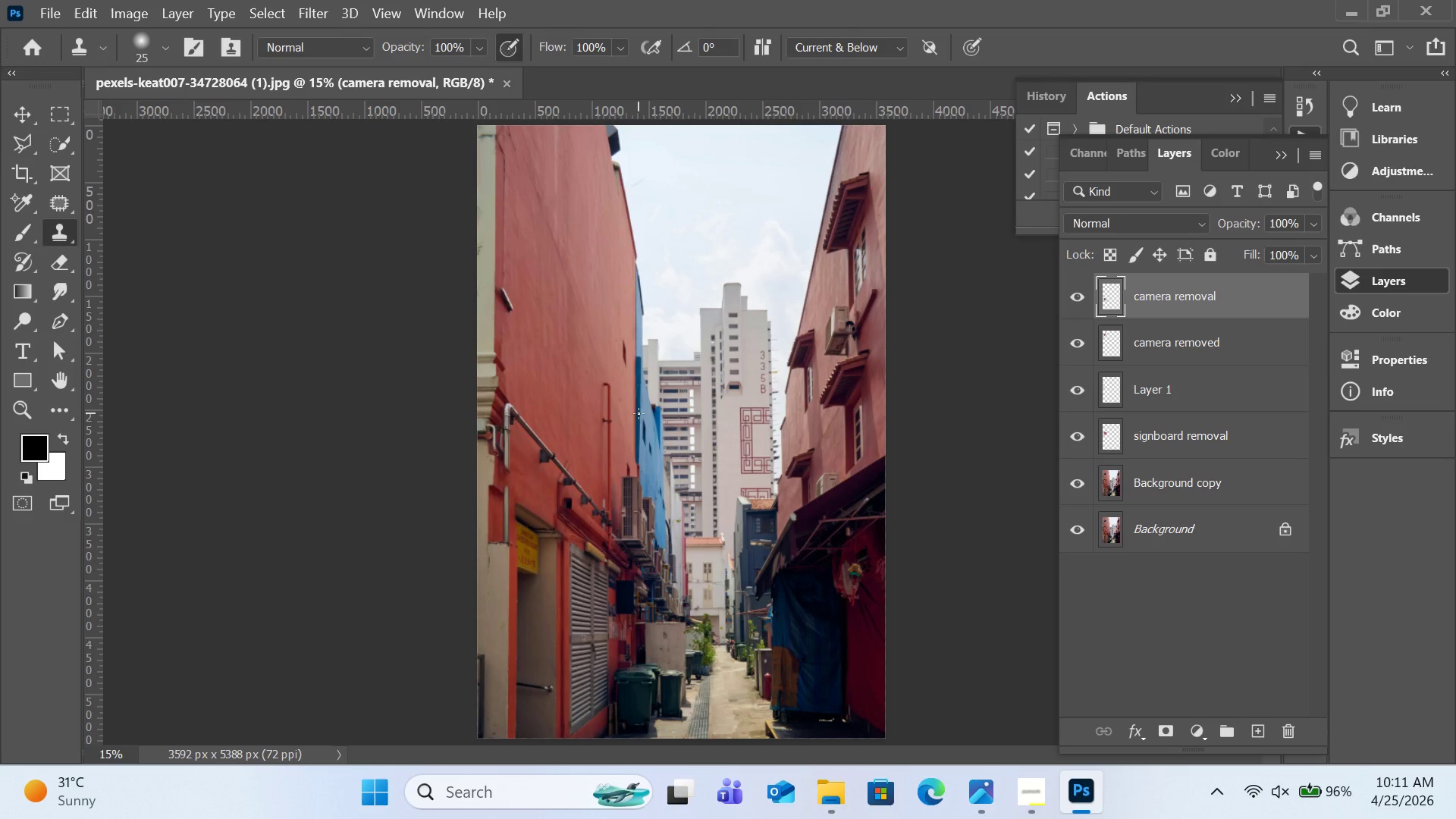 
key(Control+Equal)
 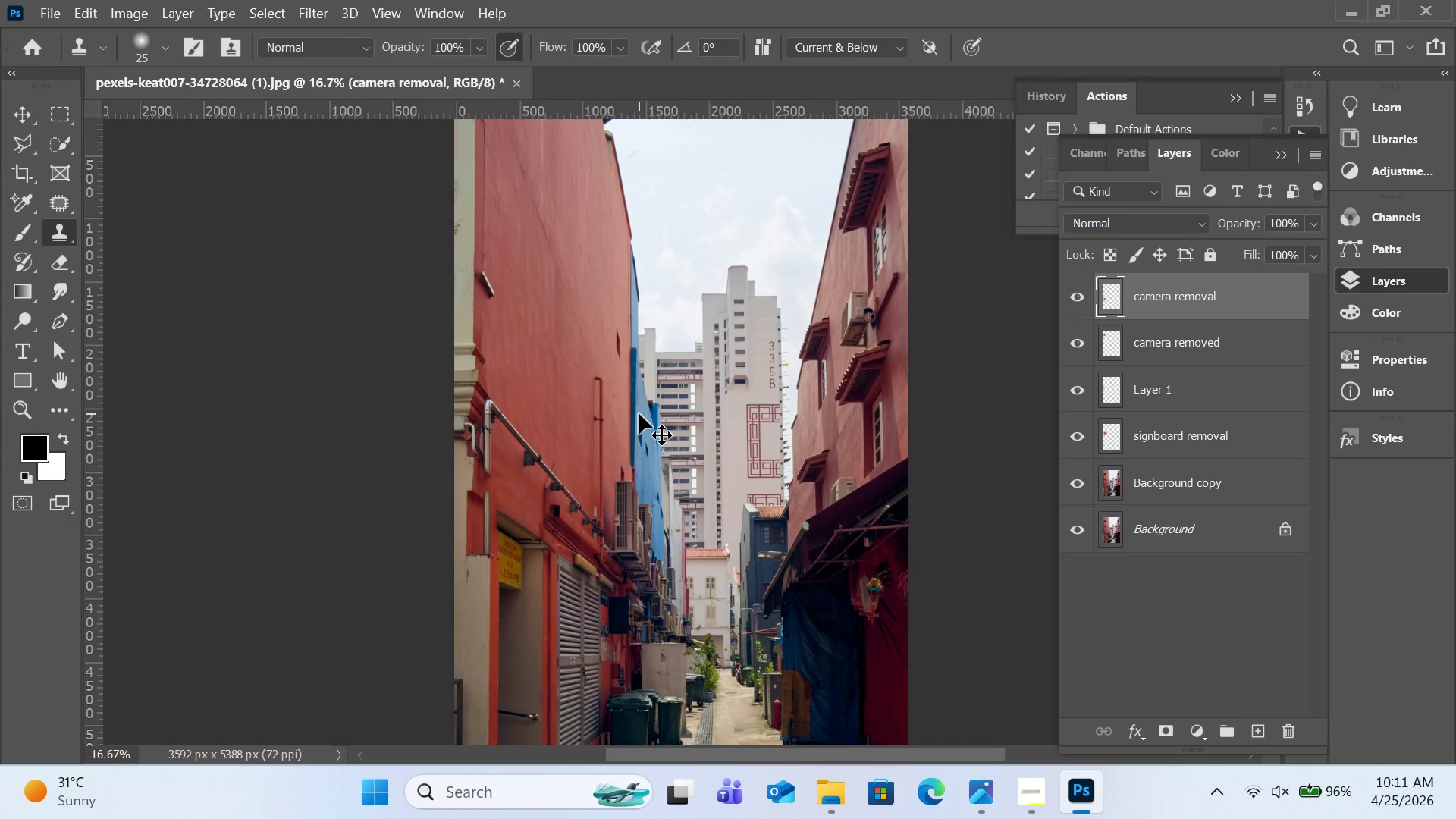 
key(Control+Equal)